 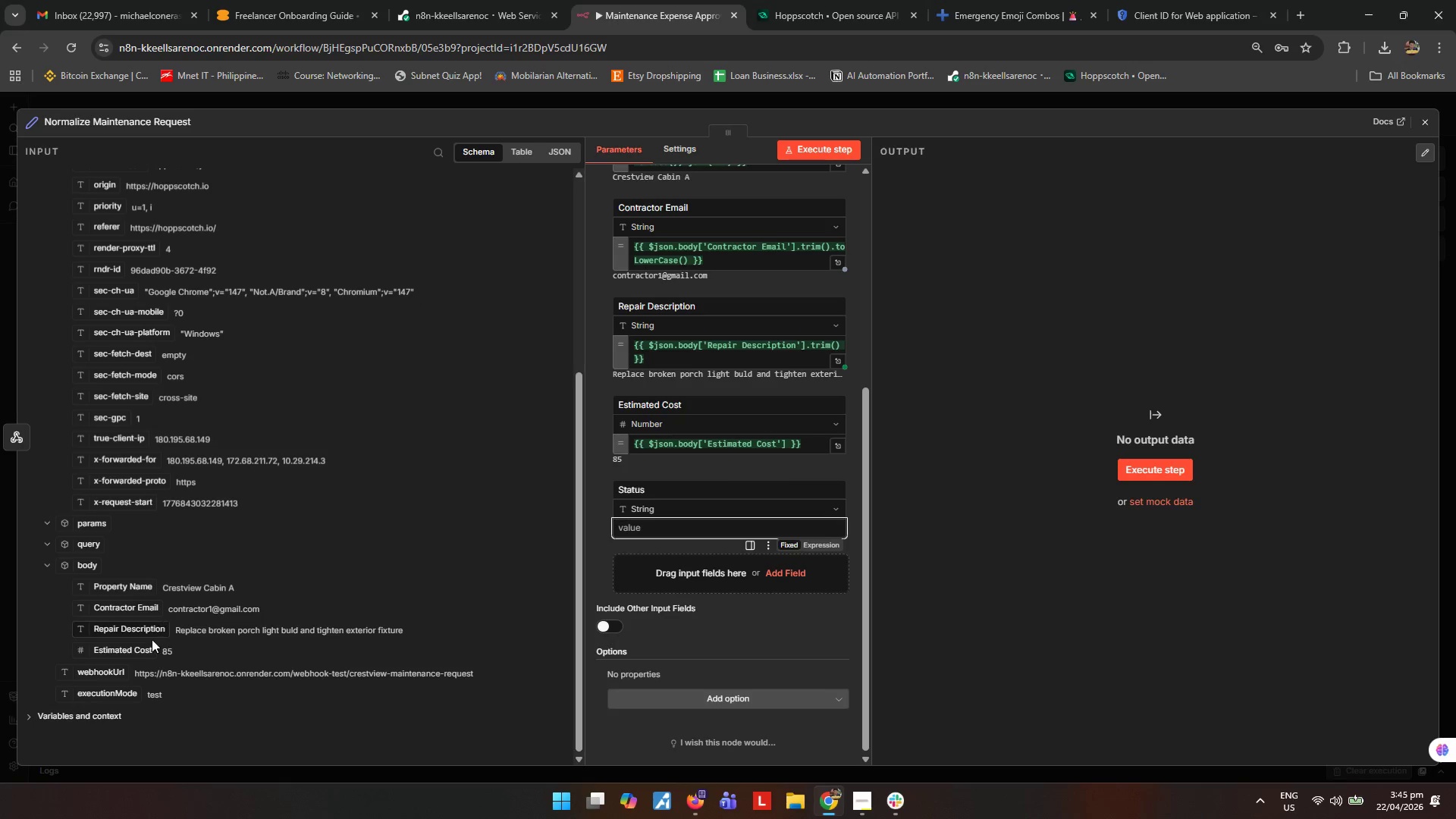 
left_click_drag(start_coordinate=[138, 656], to_coordinate=[676, 525])
 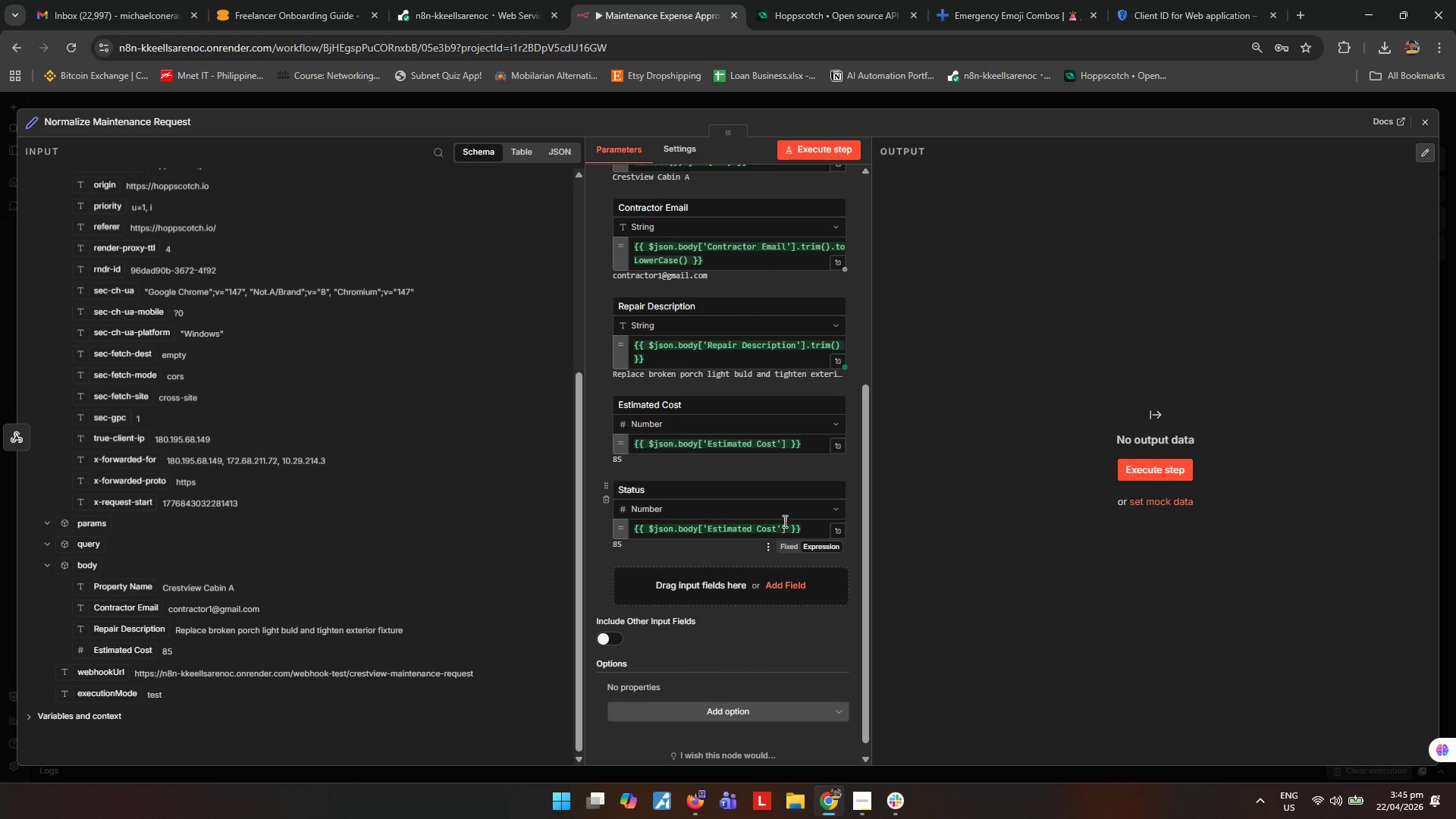 
left_click([791, 529])
 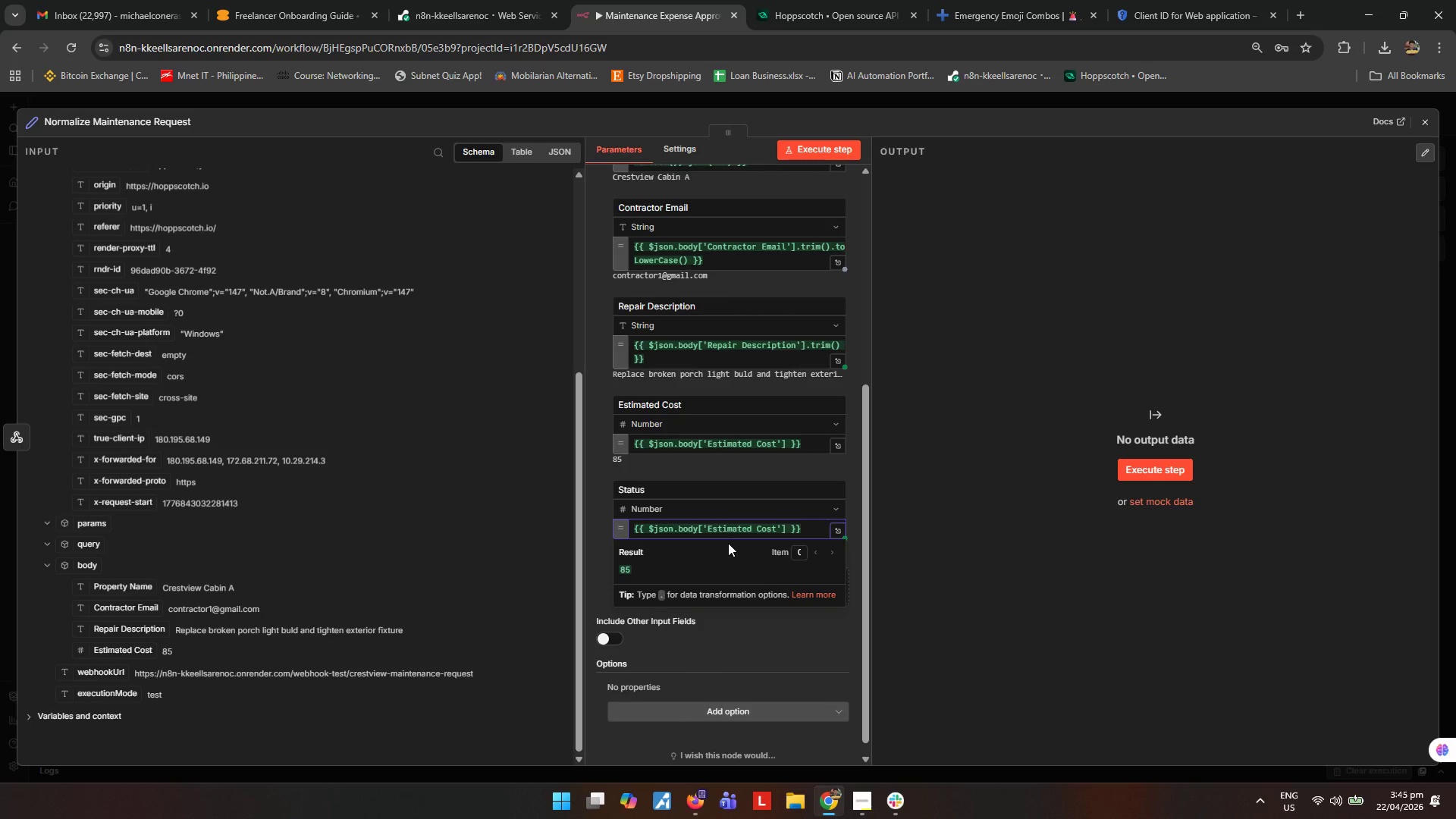 
type(< 150 ? 'Autp)
key(Backspace)
type(o=)
key(Backspace)
type(-Aooriv)
key(Backspace)
key(Backspace)
key(Backspace)
key(Backspace)
key(Backspace)
type(pproved)
 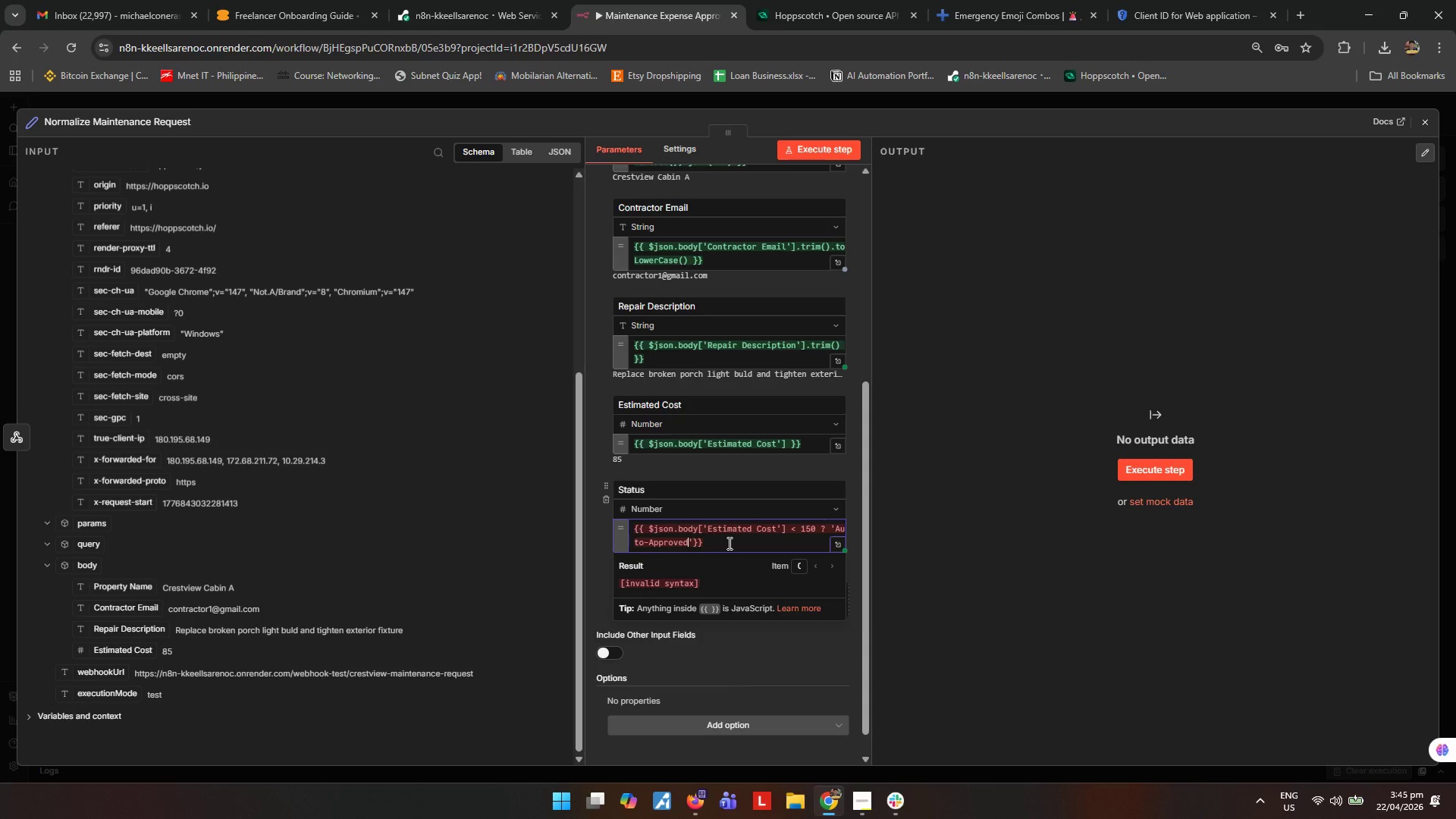 
key(ArrowRight)
 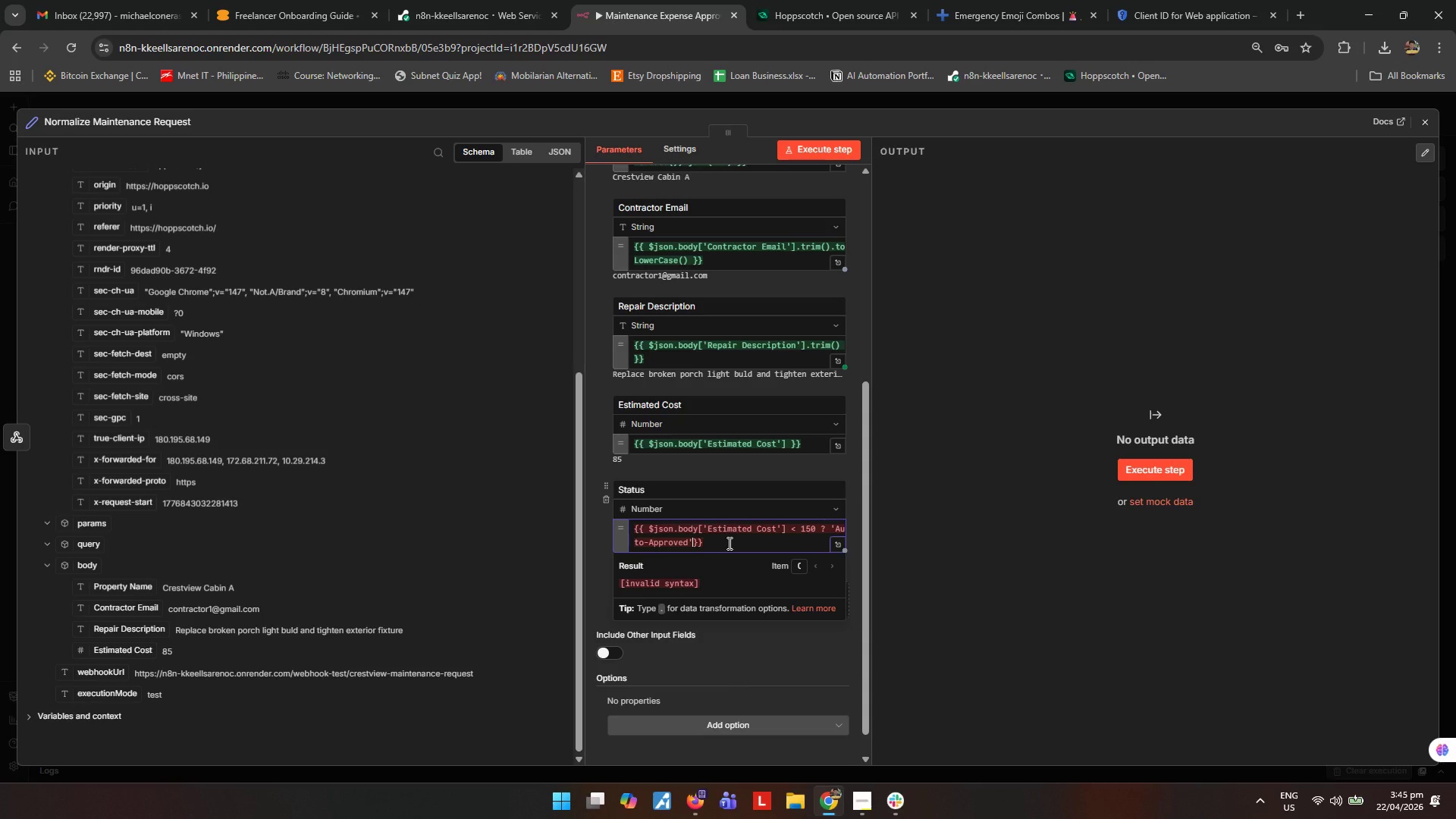 
key(Space)
 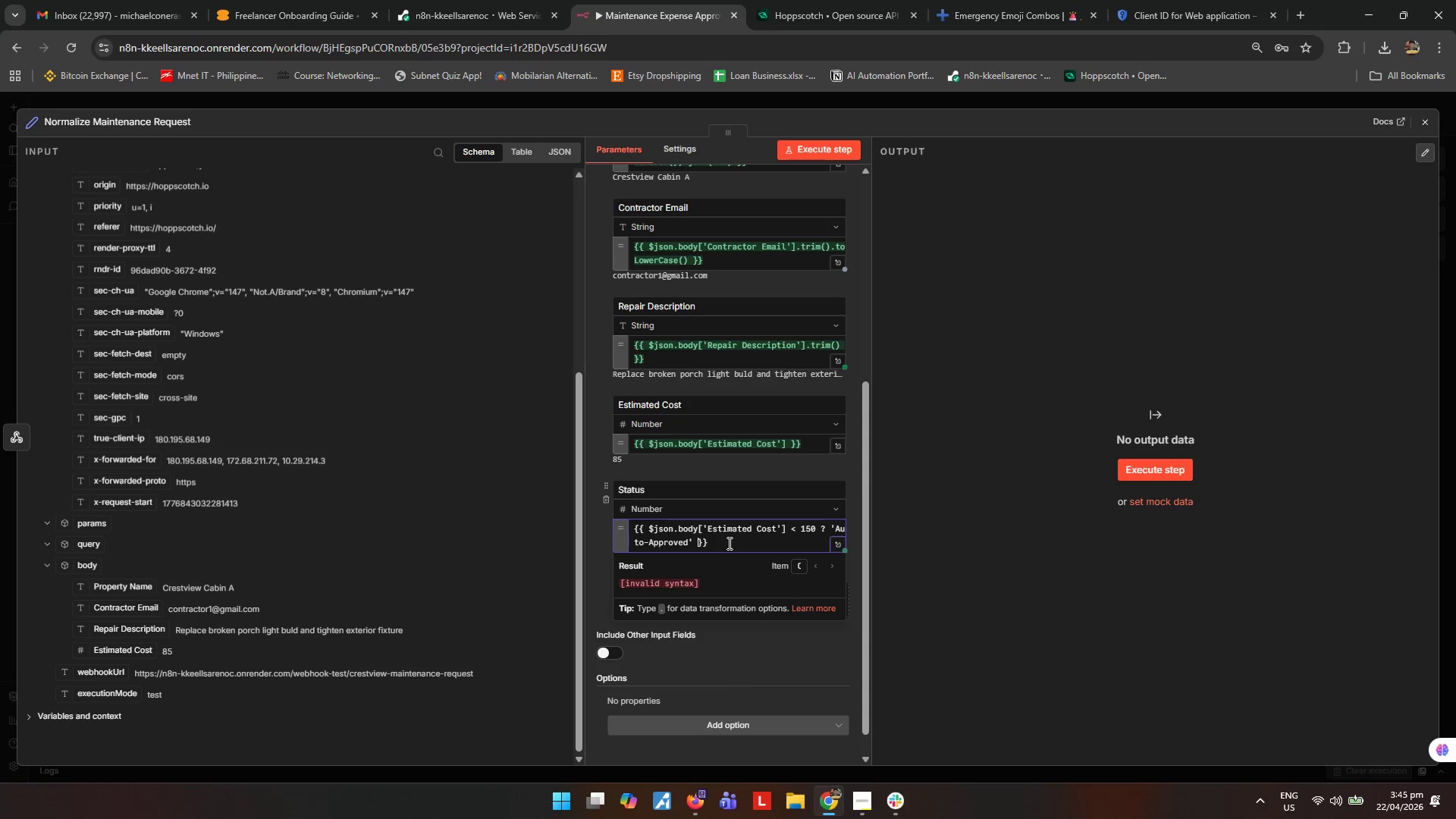 
key(Shift+ShiftRight)
 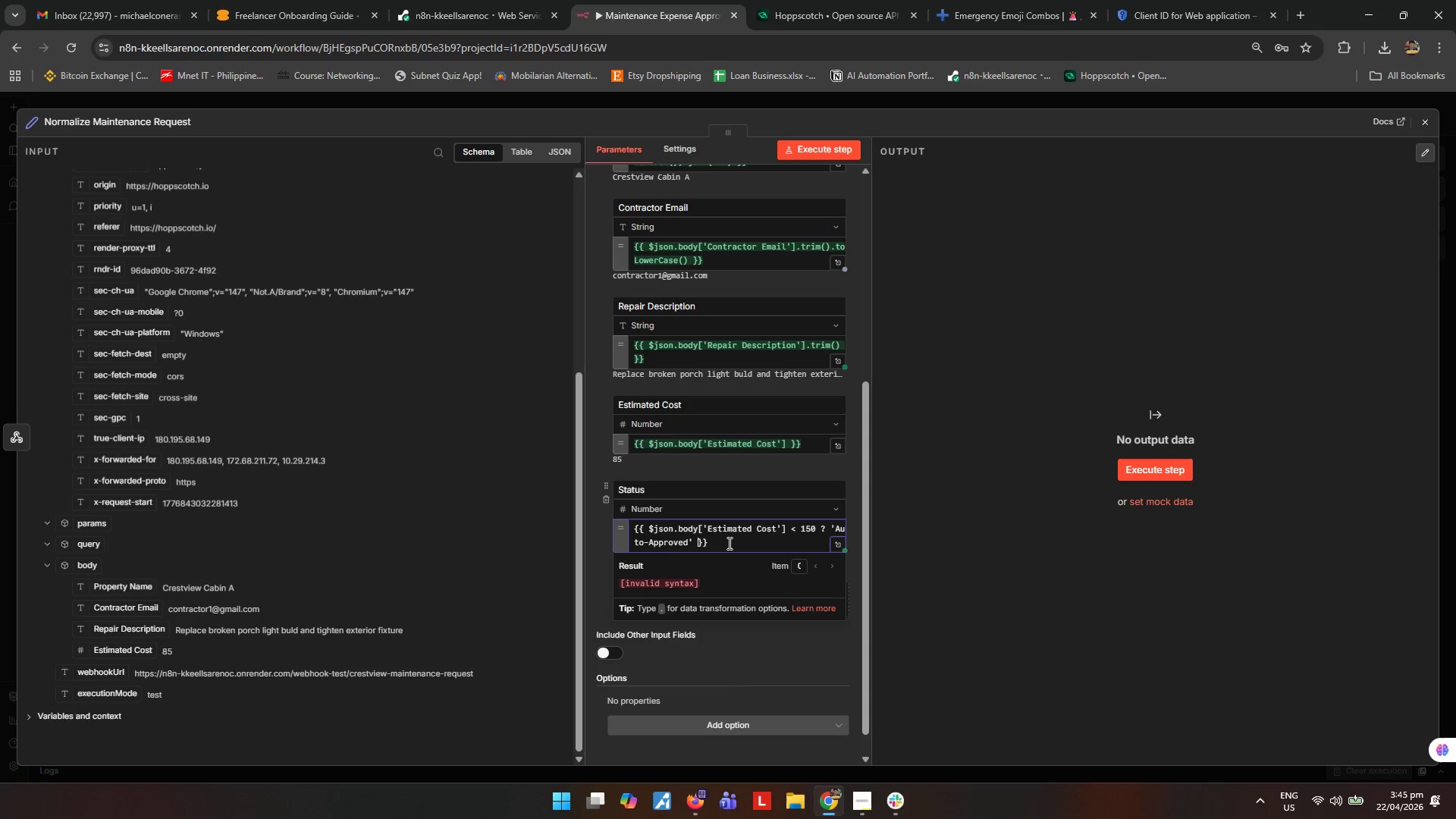 
key(Semicolon)
 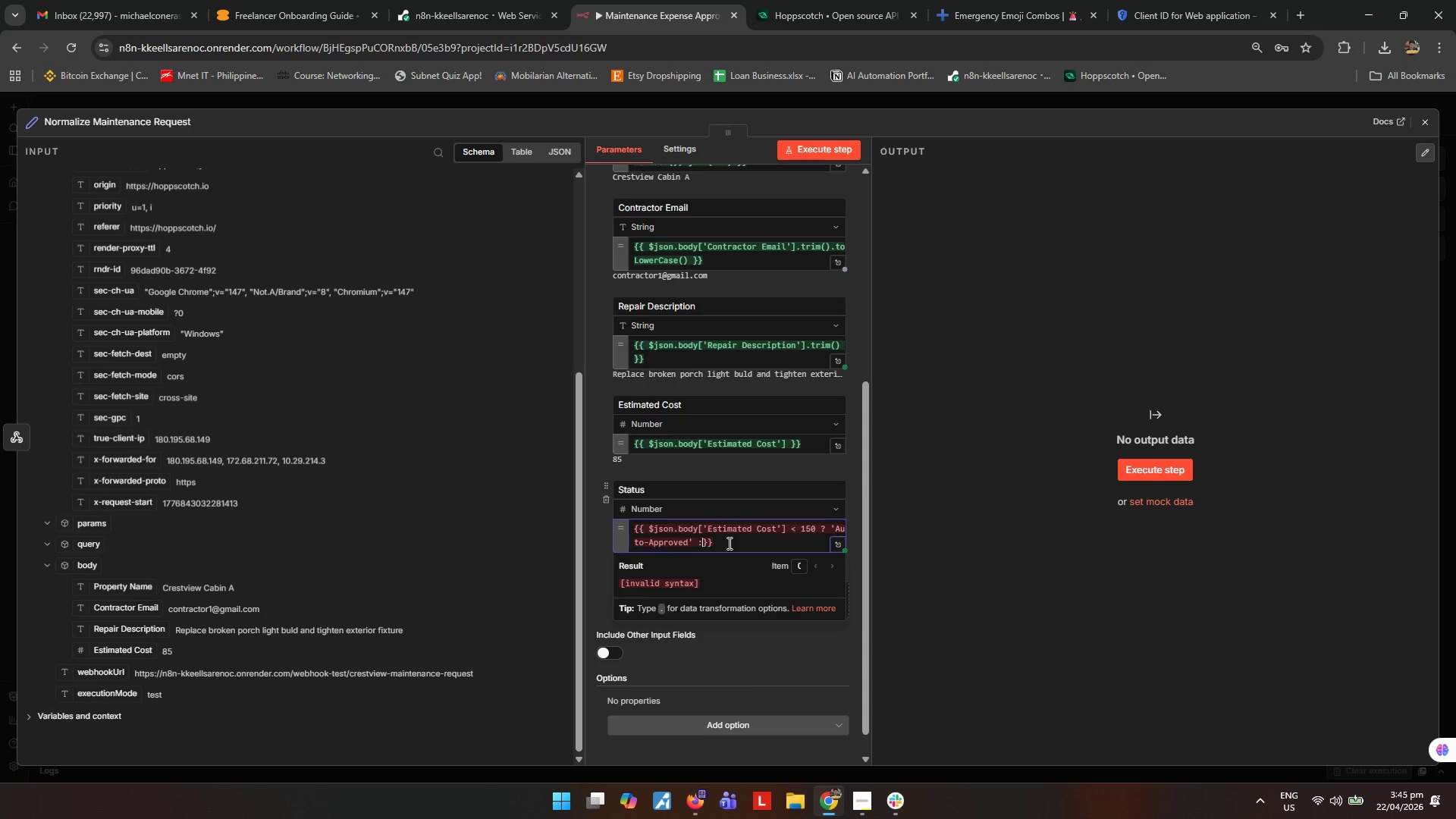 
key(Space)
 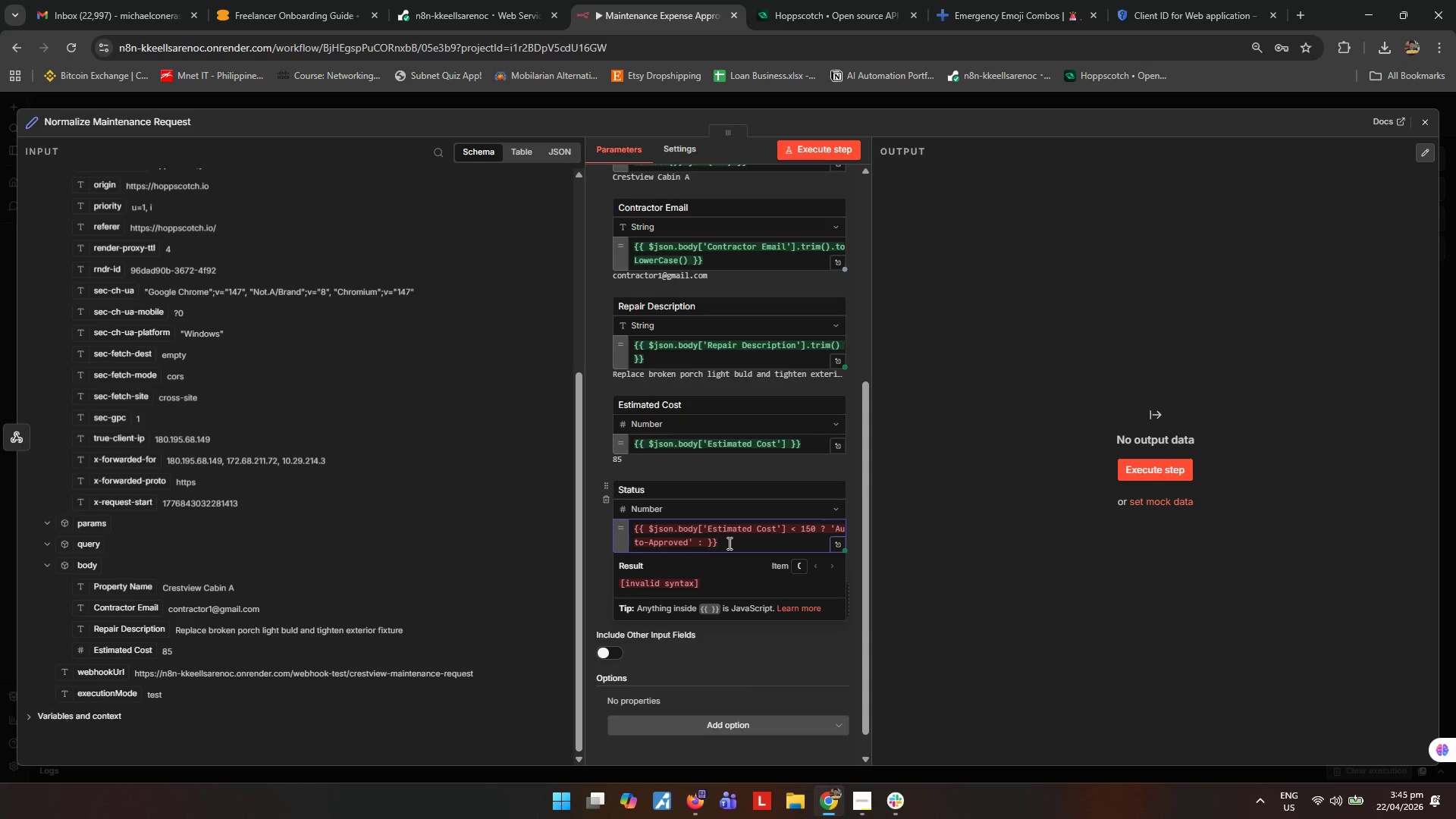 
key(Quote)
 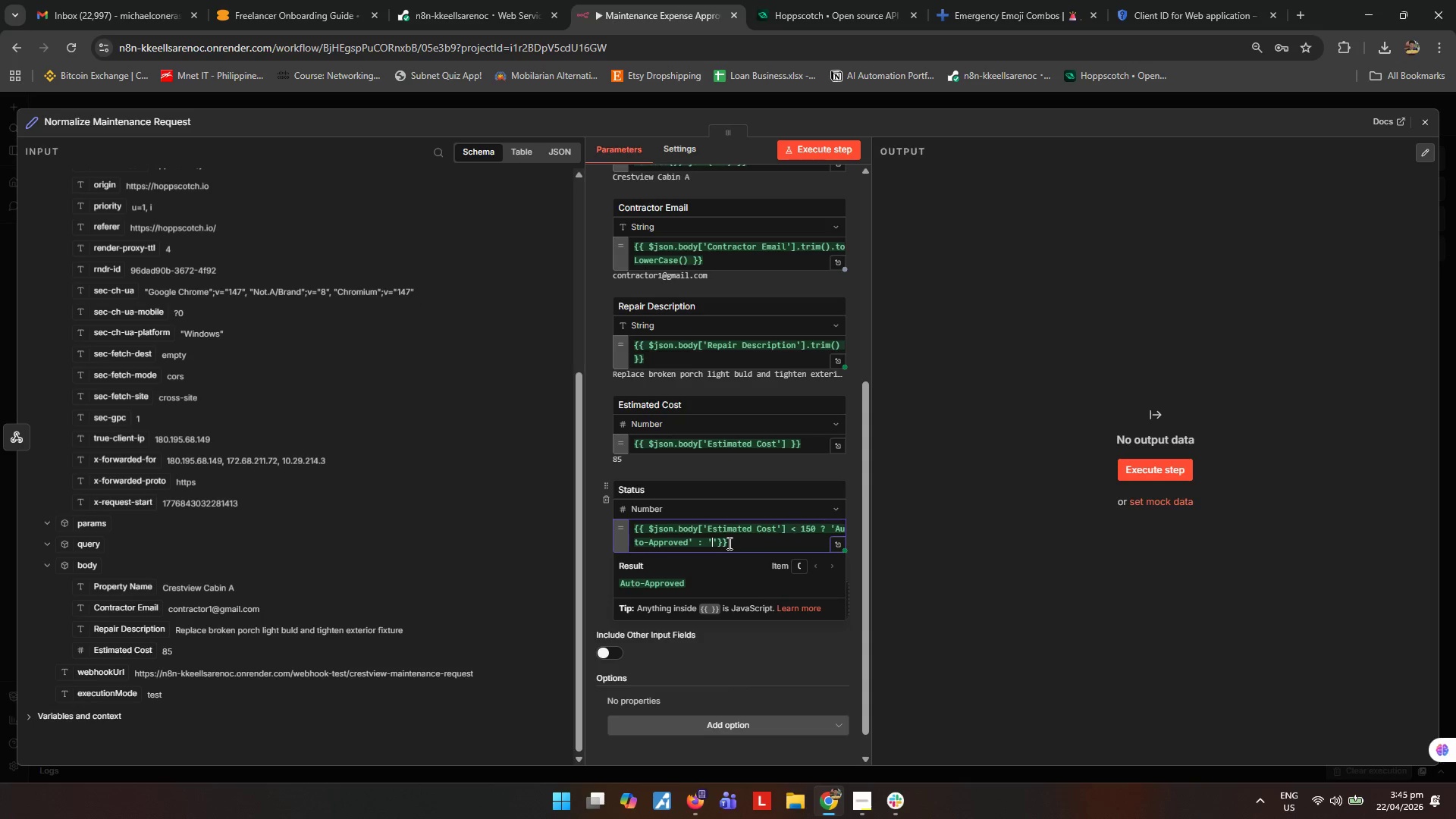 
key(ArrowRight)
 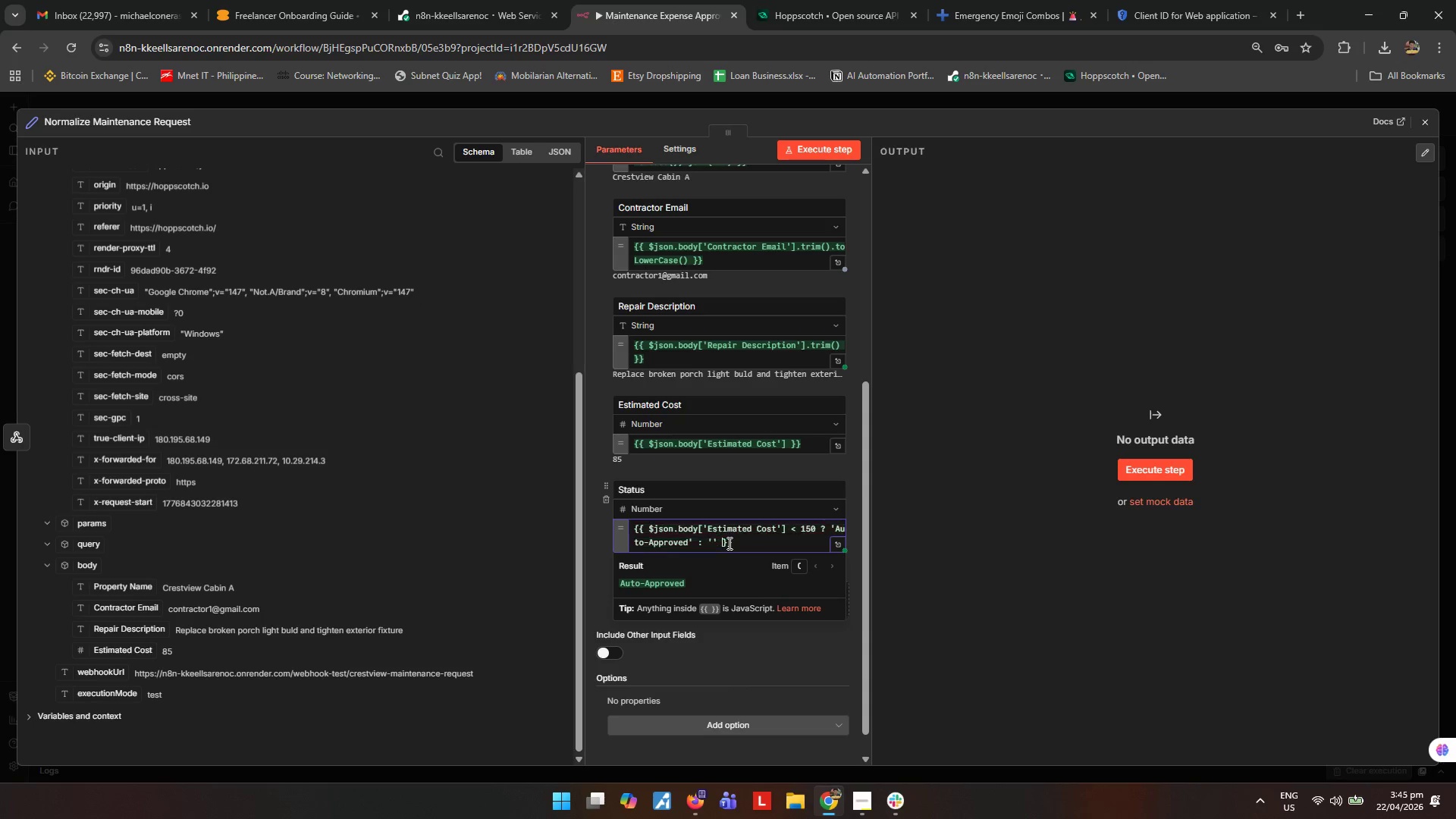 
key(Space)
 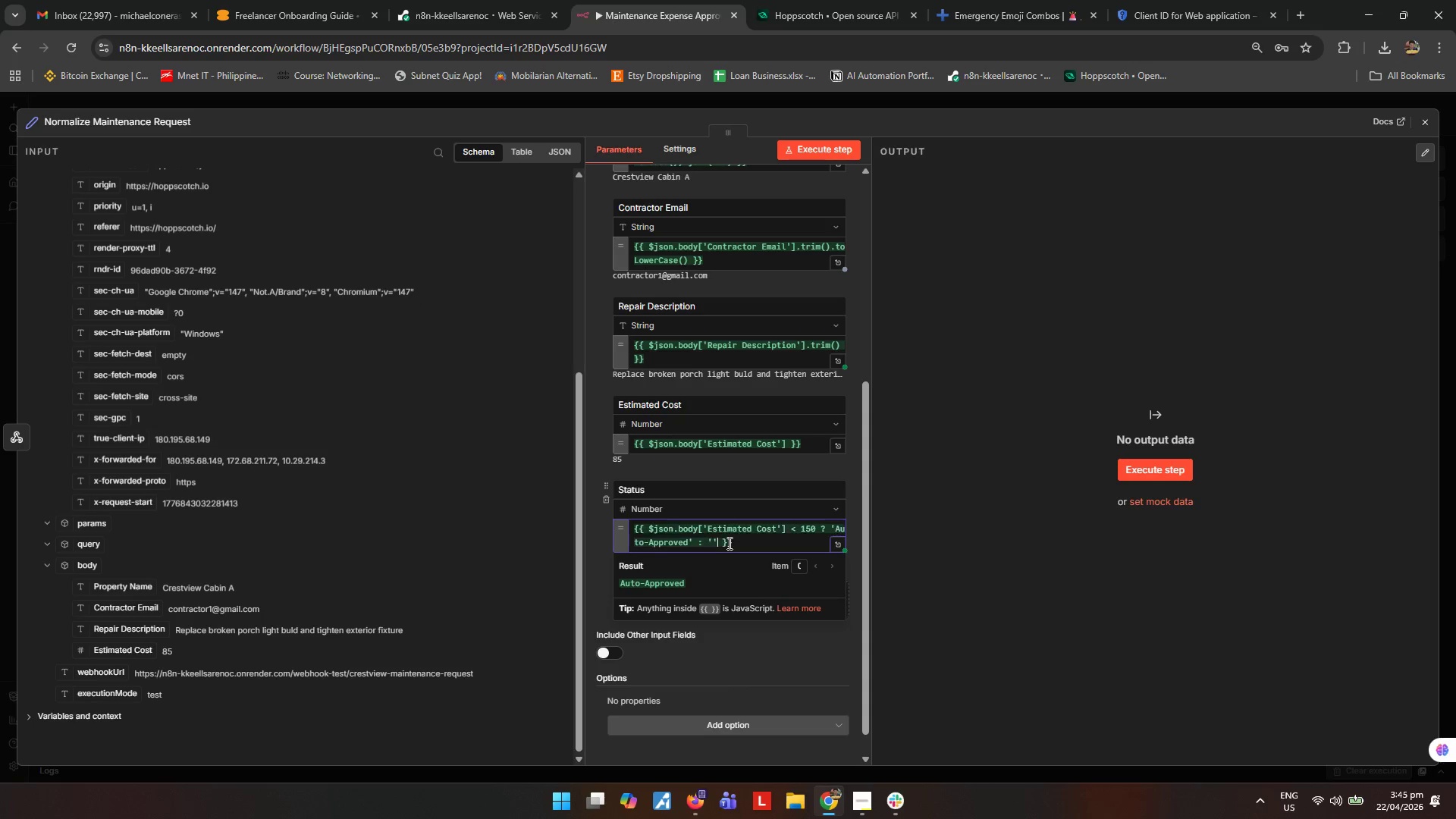 
key(ArrowLeft)
 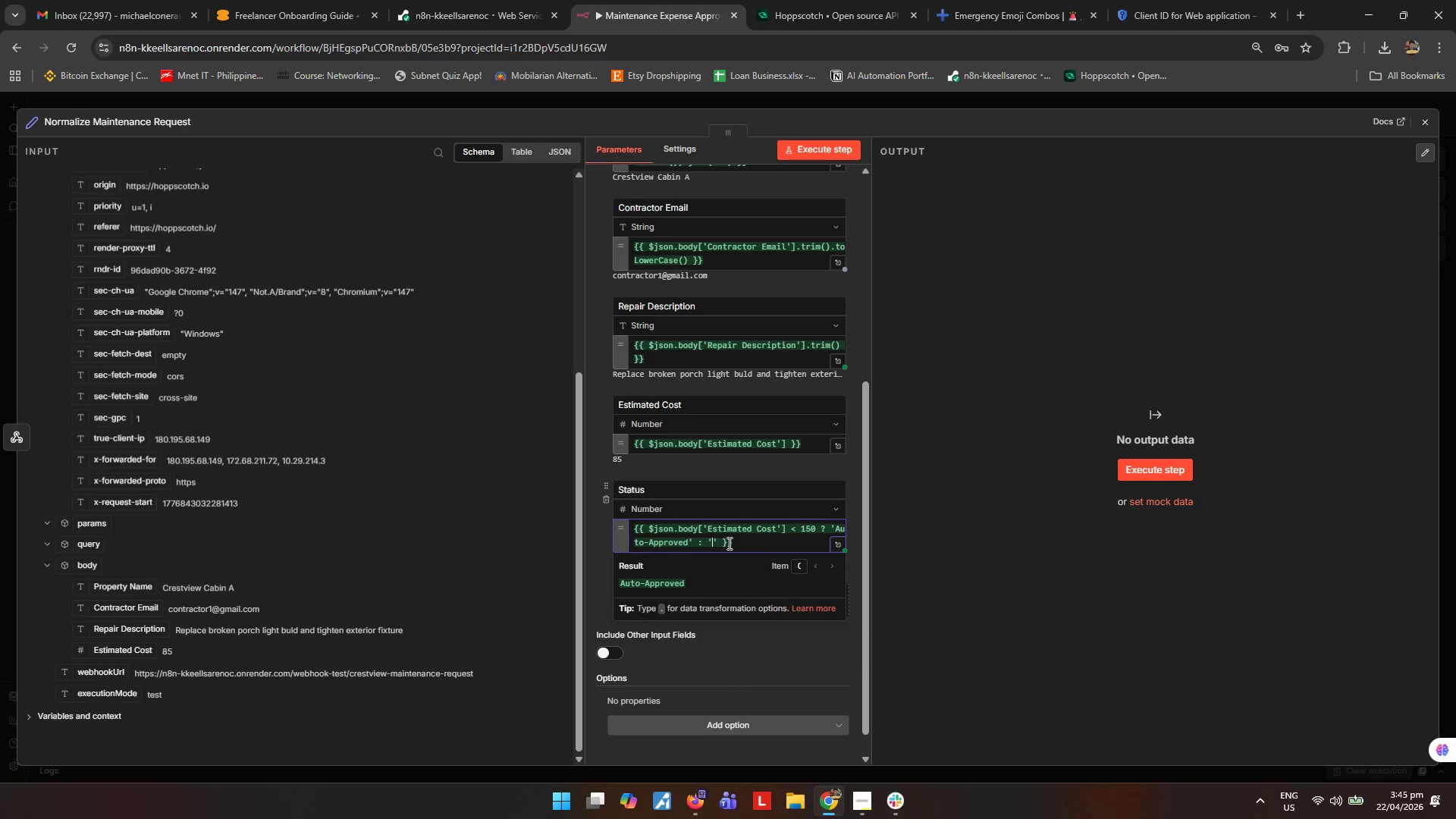 
key(ArrowLeft)
 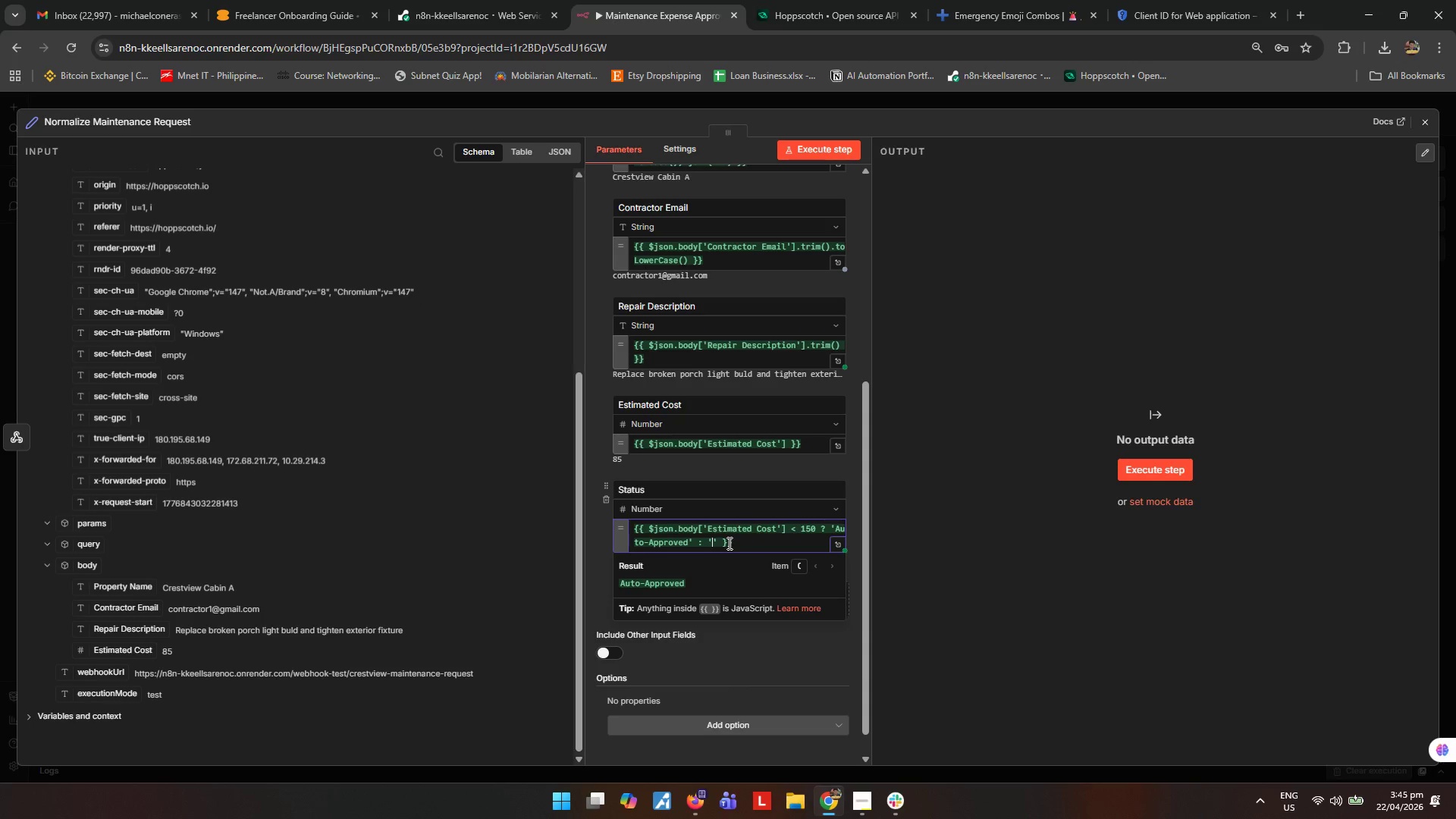 
type(Pending Review)
 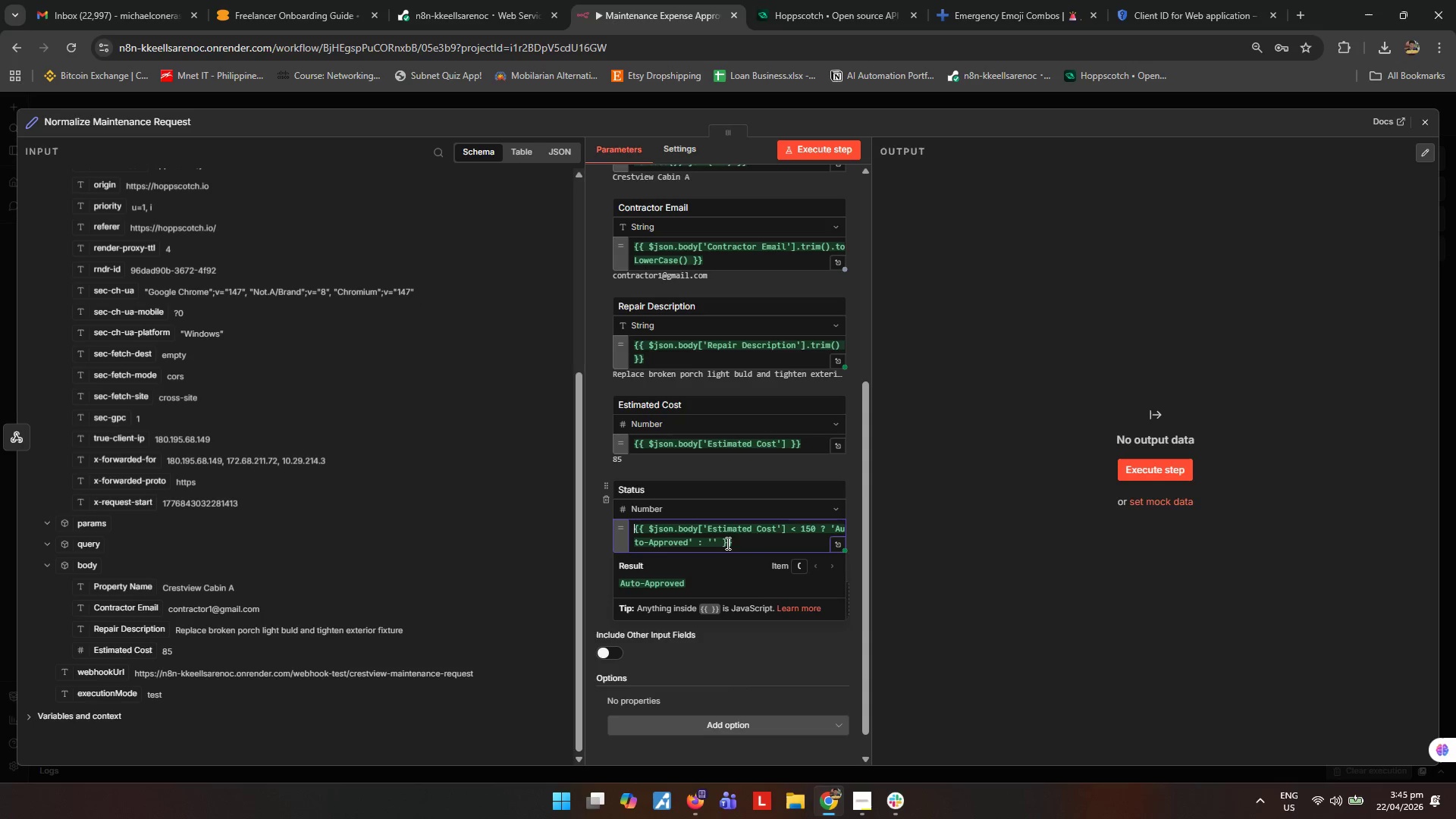 
left_click([713, 537])
 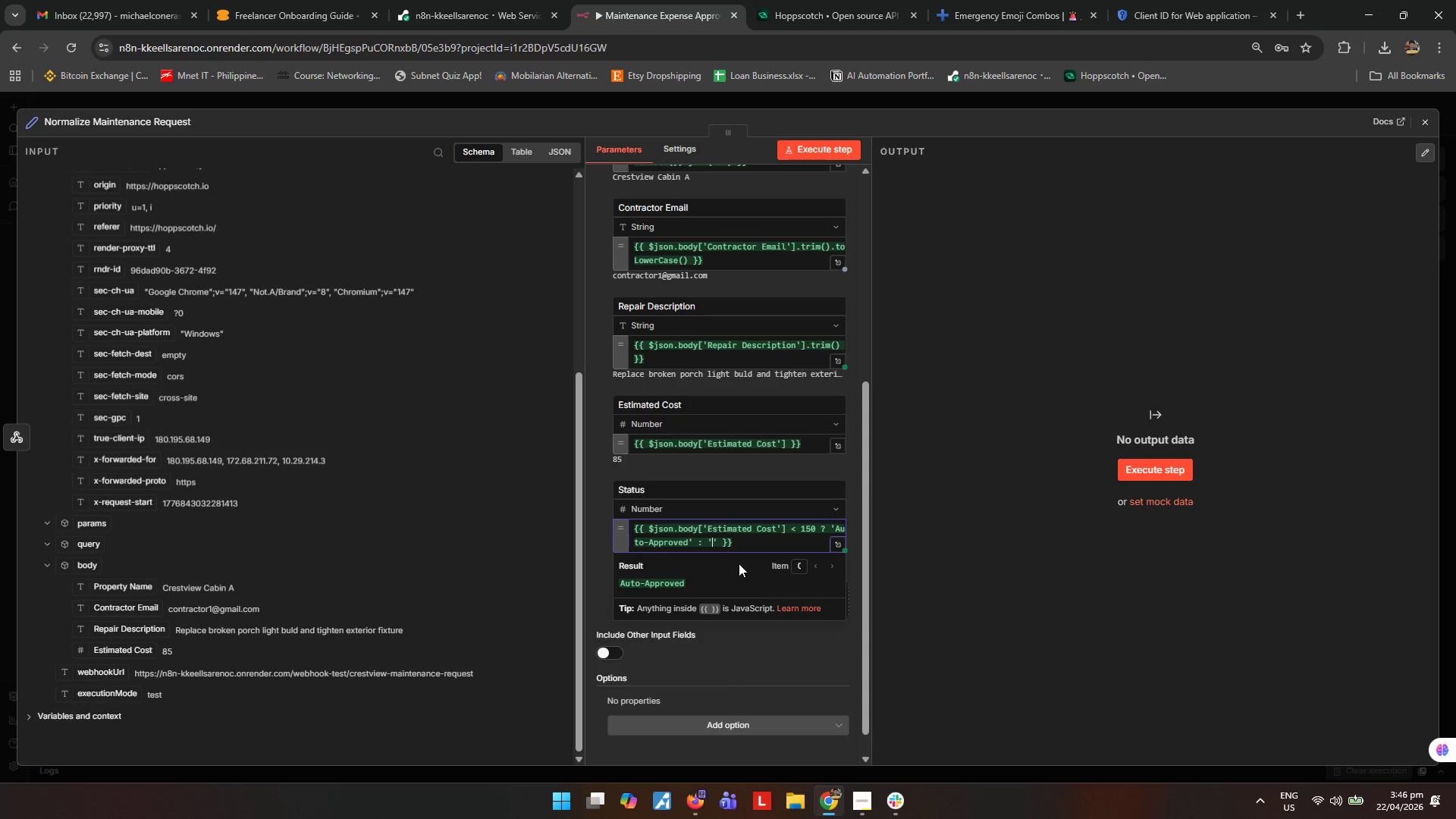 
type(Pending Review)
 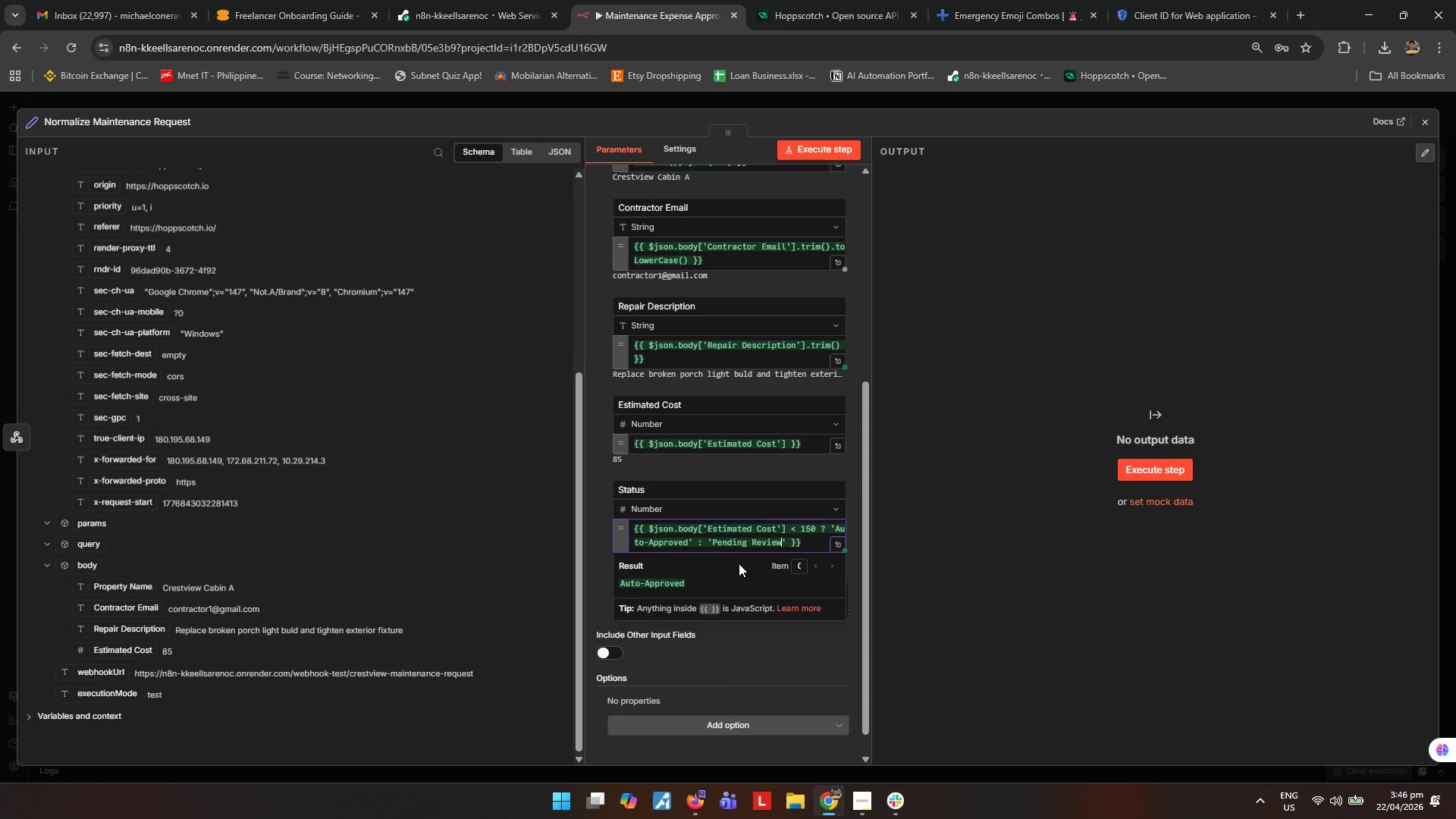 
wait(8.8)
 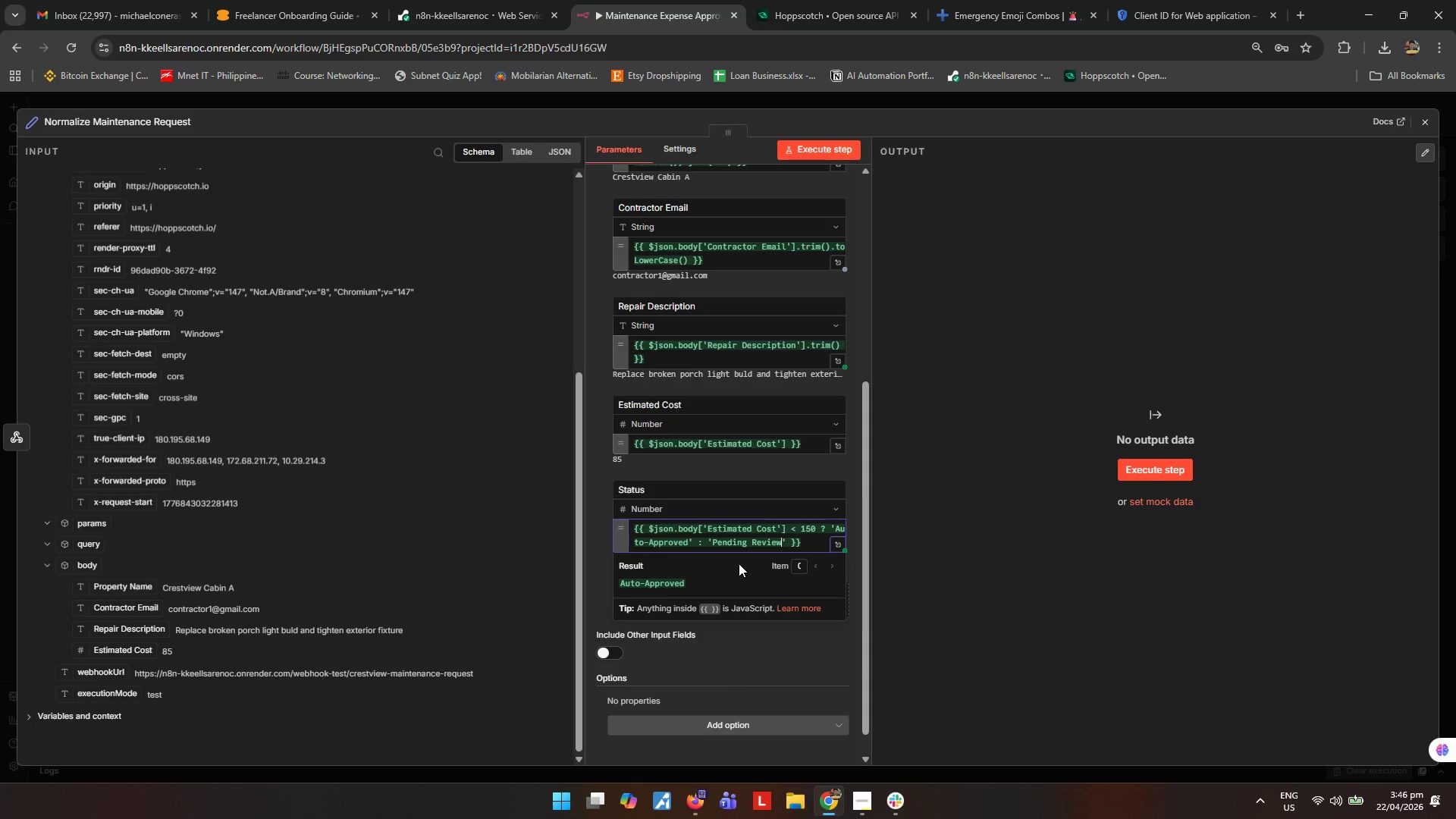 
left_click([927, 683])
 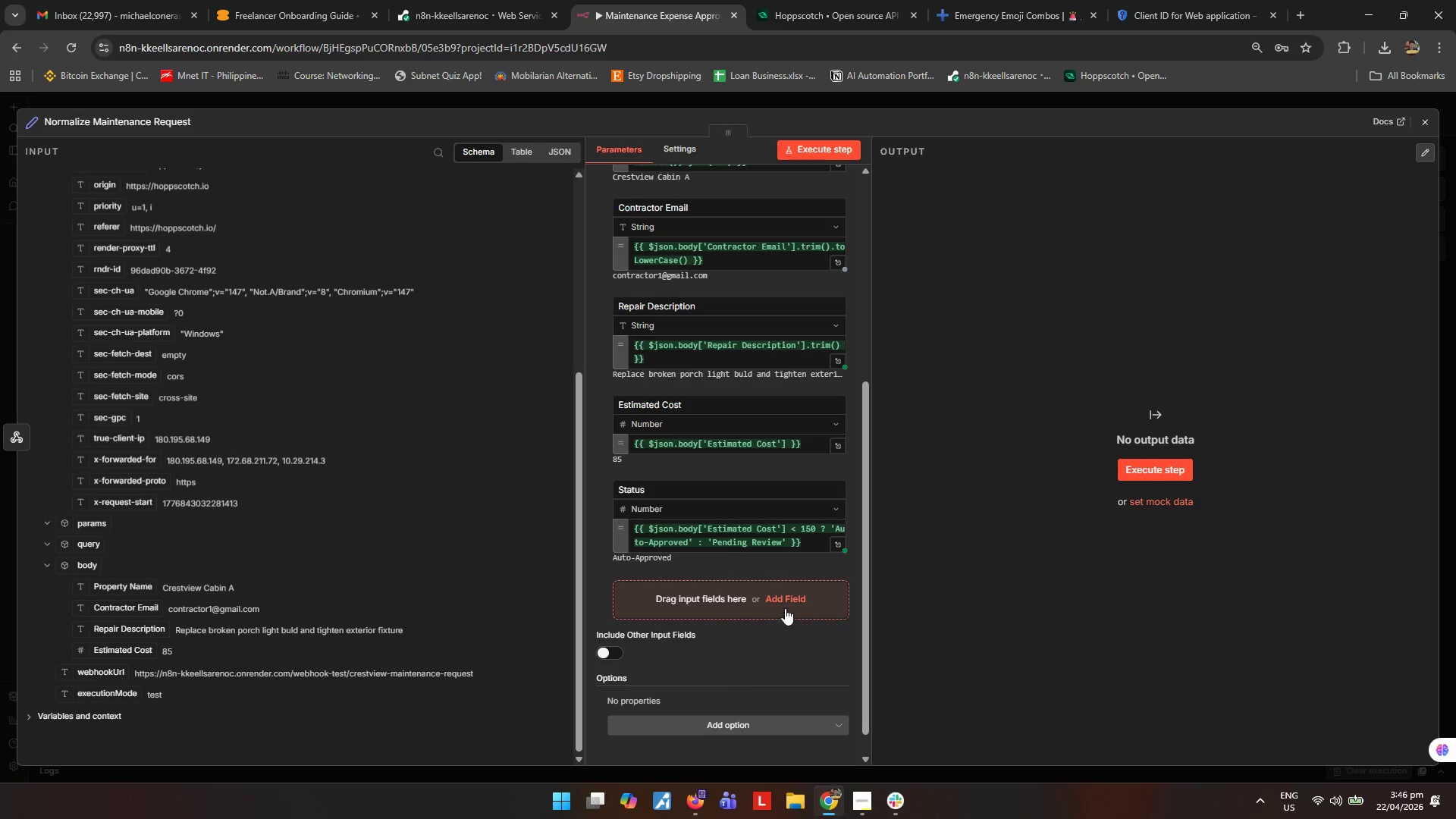 
left_click([801, 570])
 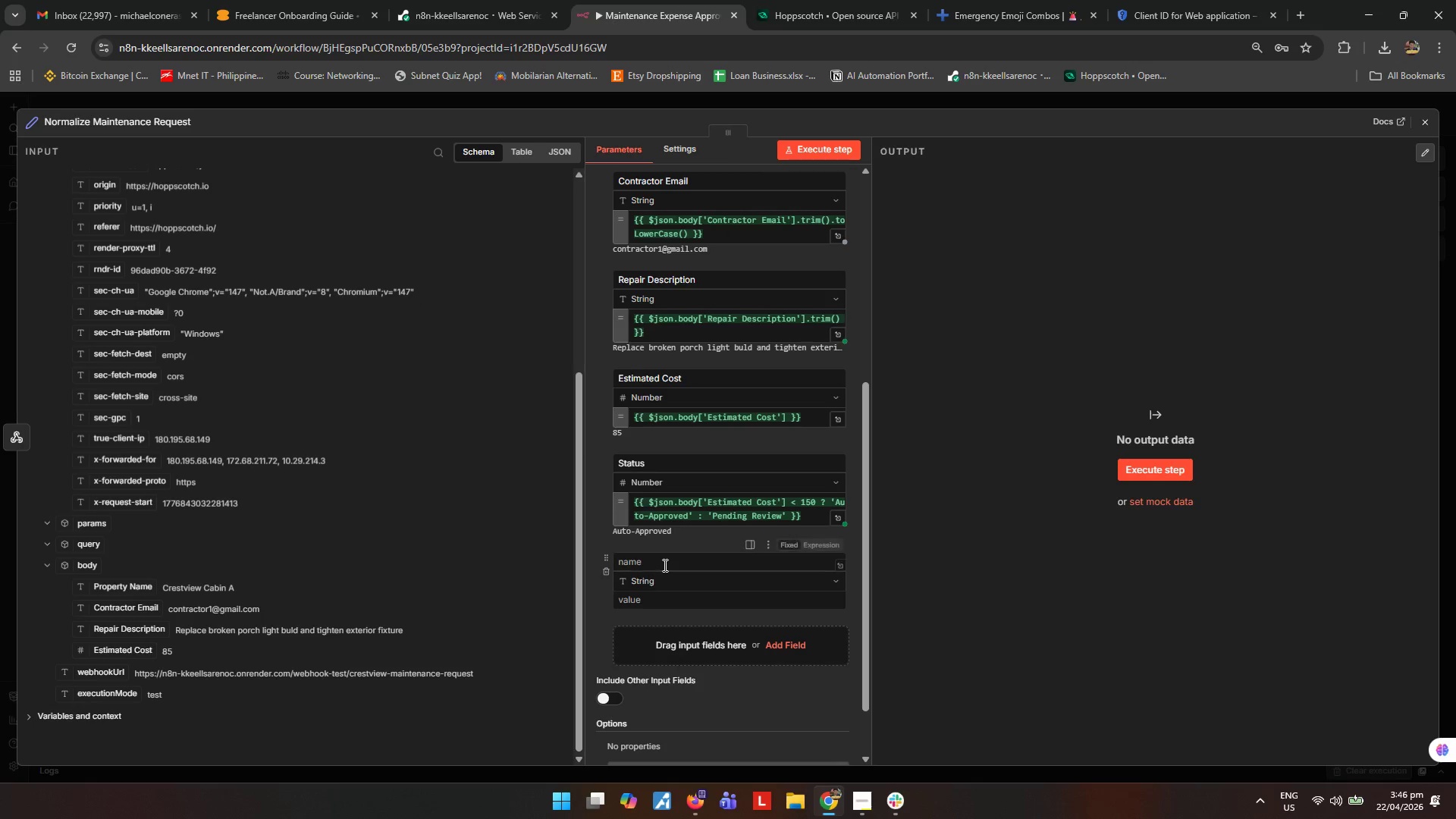 
scroll: coordinate [799, 600], scroll_direction: down, amount: 2.0
 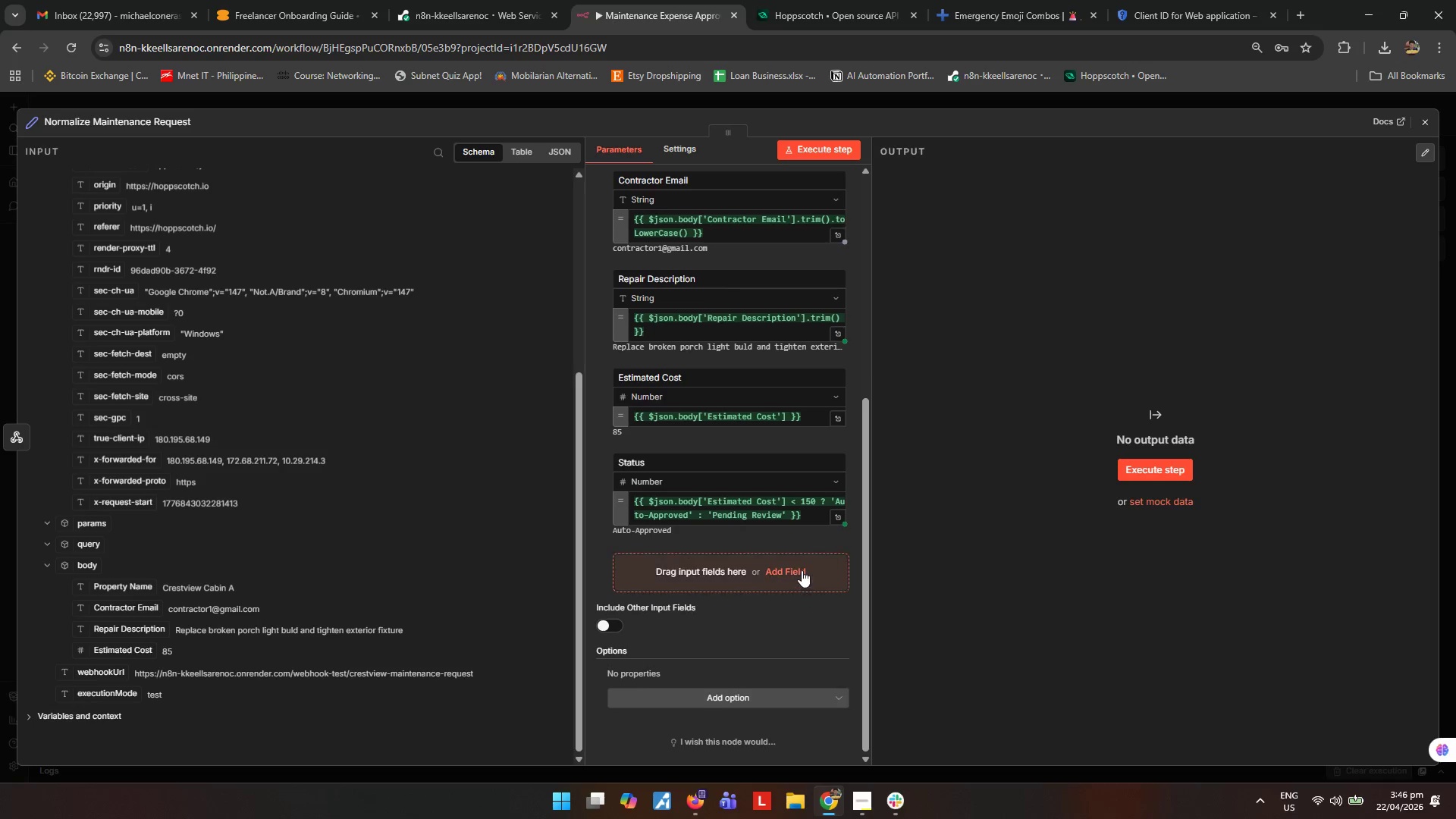 
left_click([668, 563])
 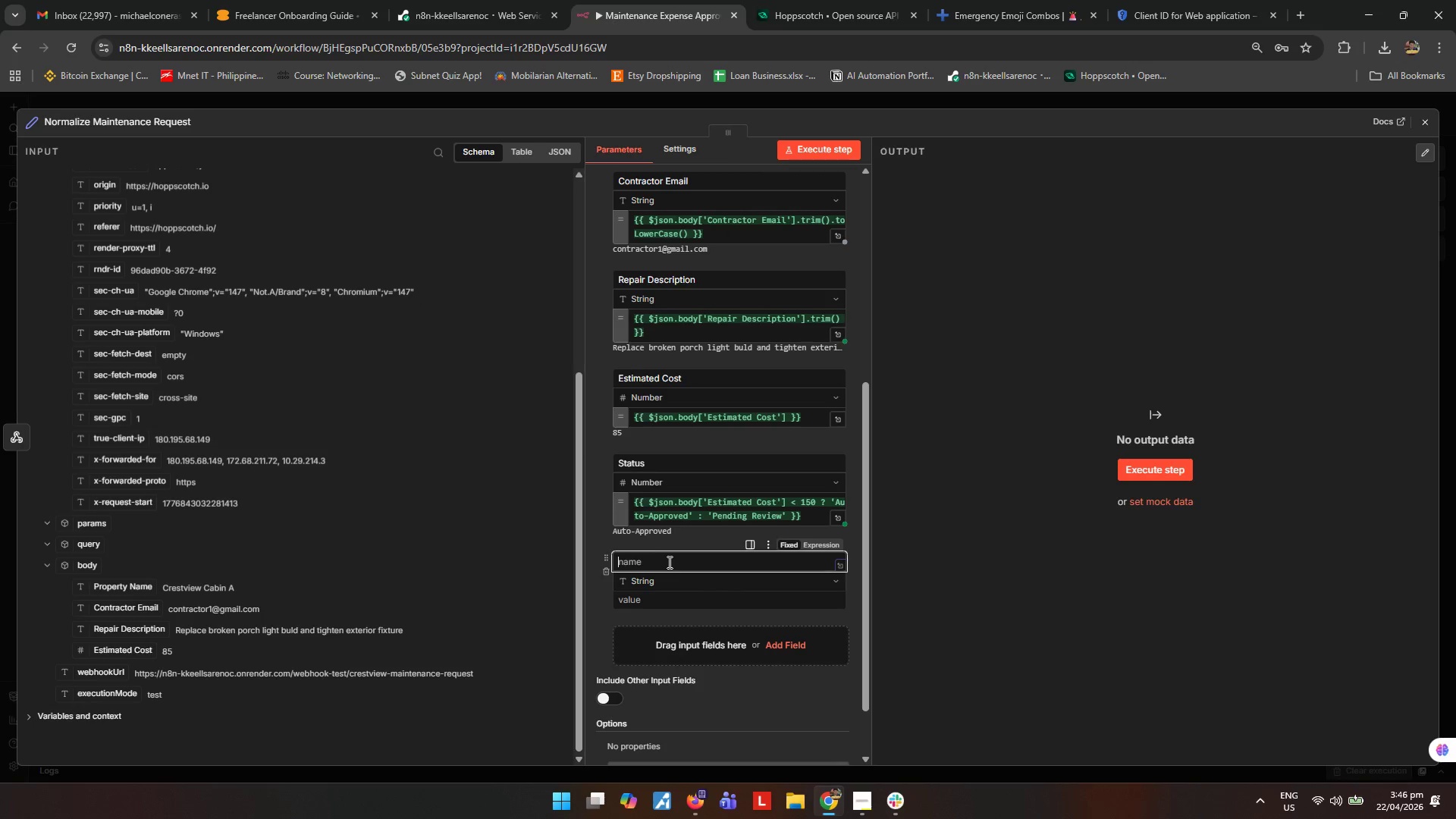 
type(Approval Decision)
 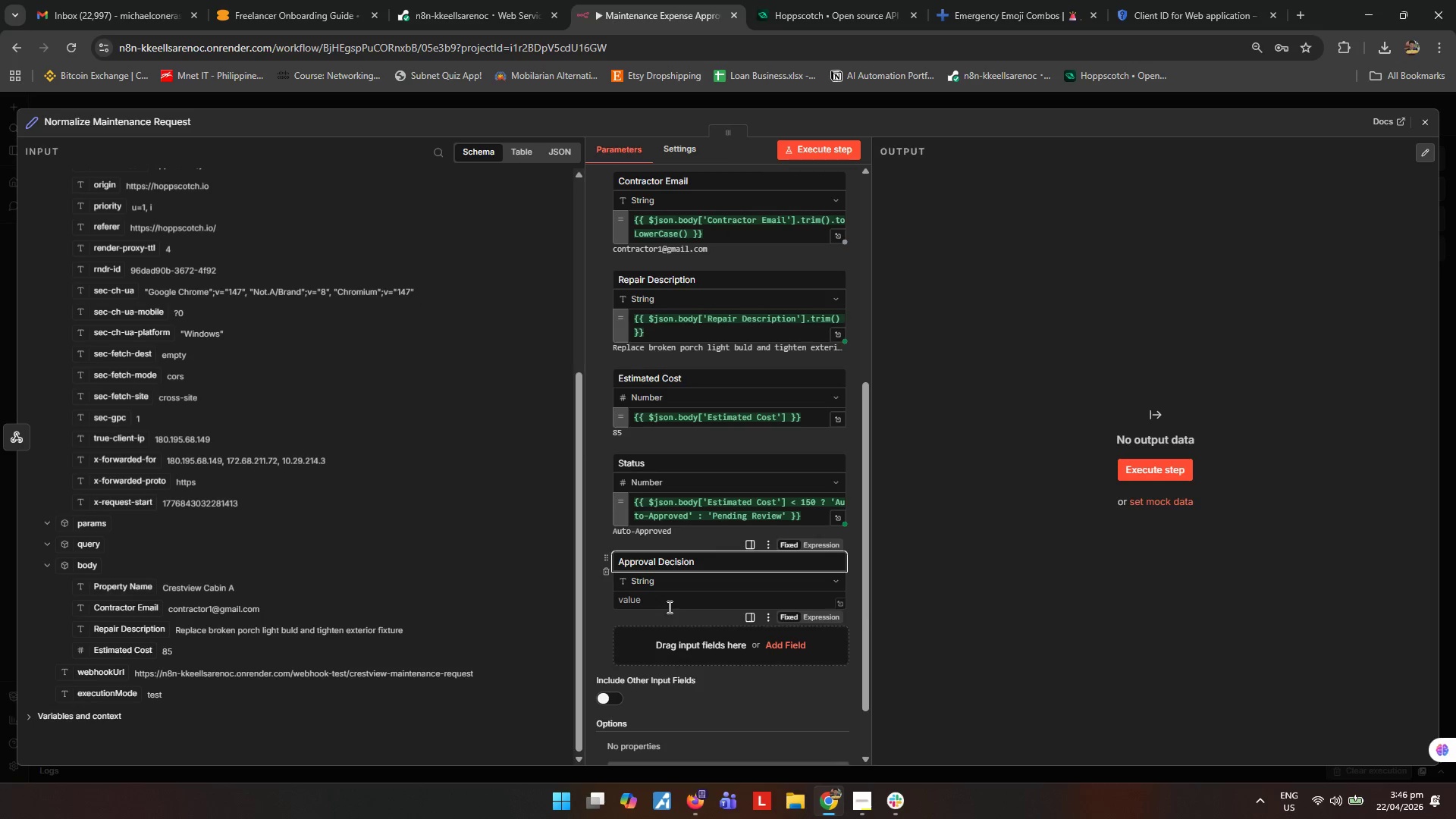 
left_click([668, 607])
 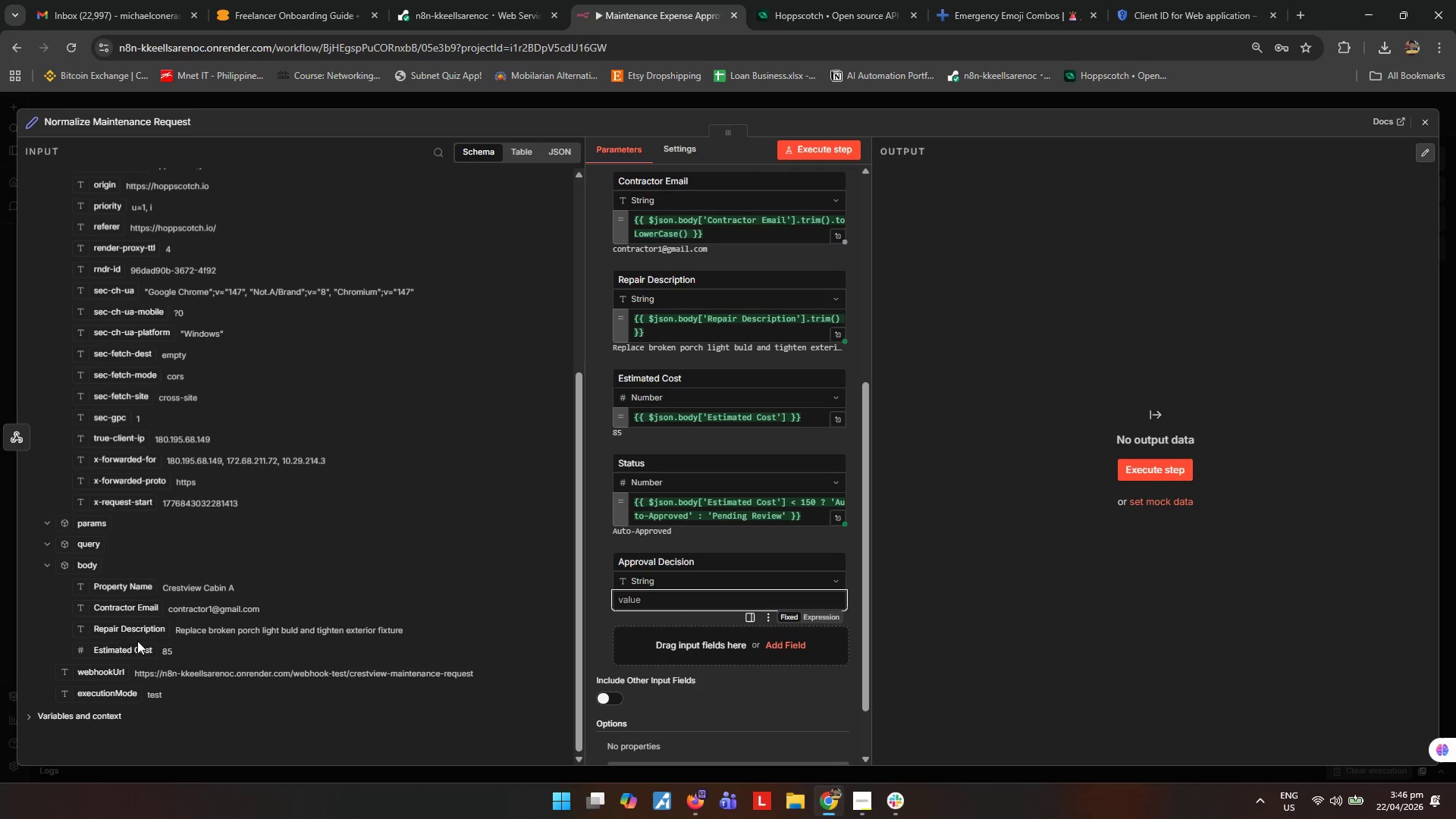 
left_click_drag(start_coordinate=[123, 657], to_coordinate=[653, 601])
 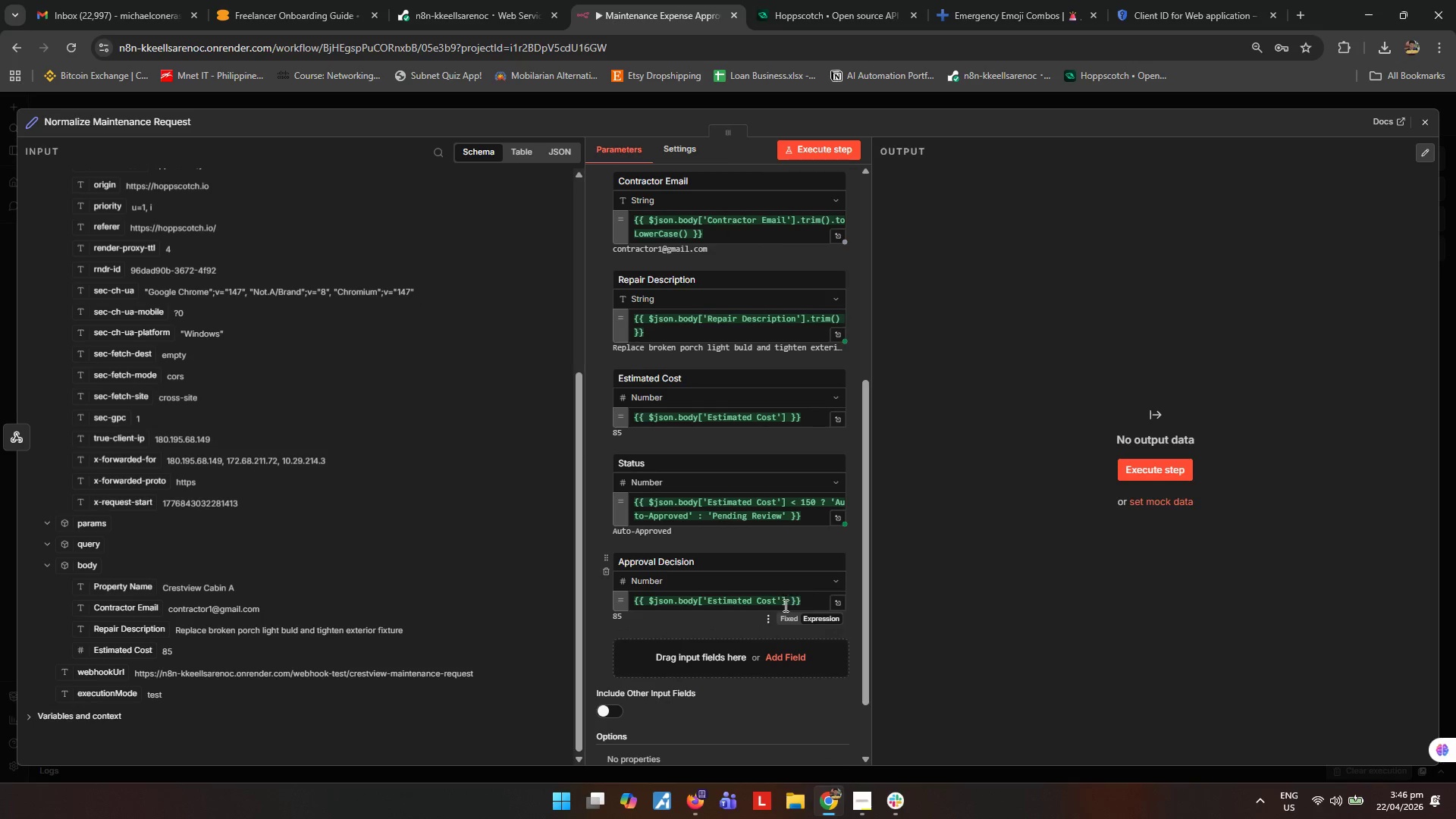 
left_click([785, 604])
 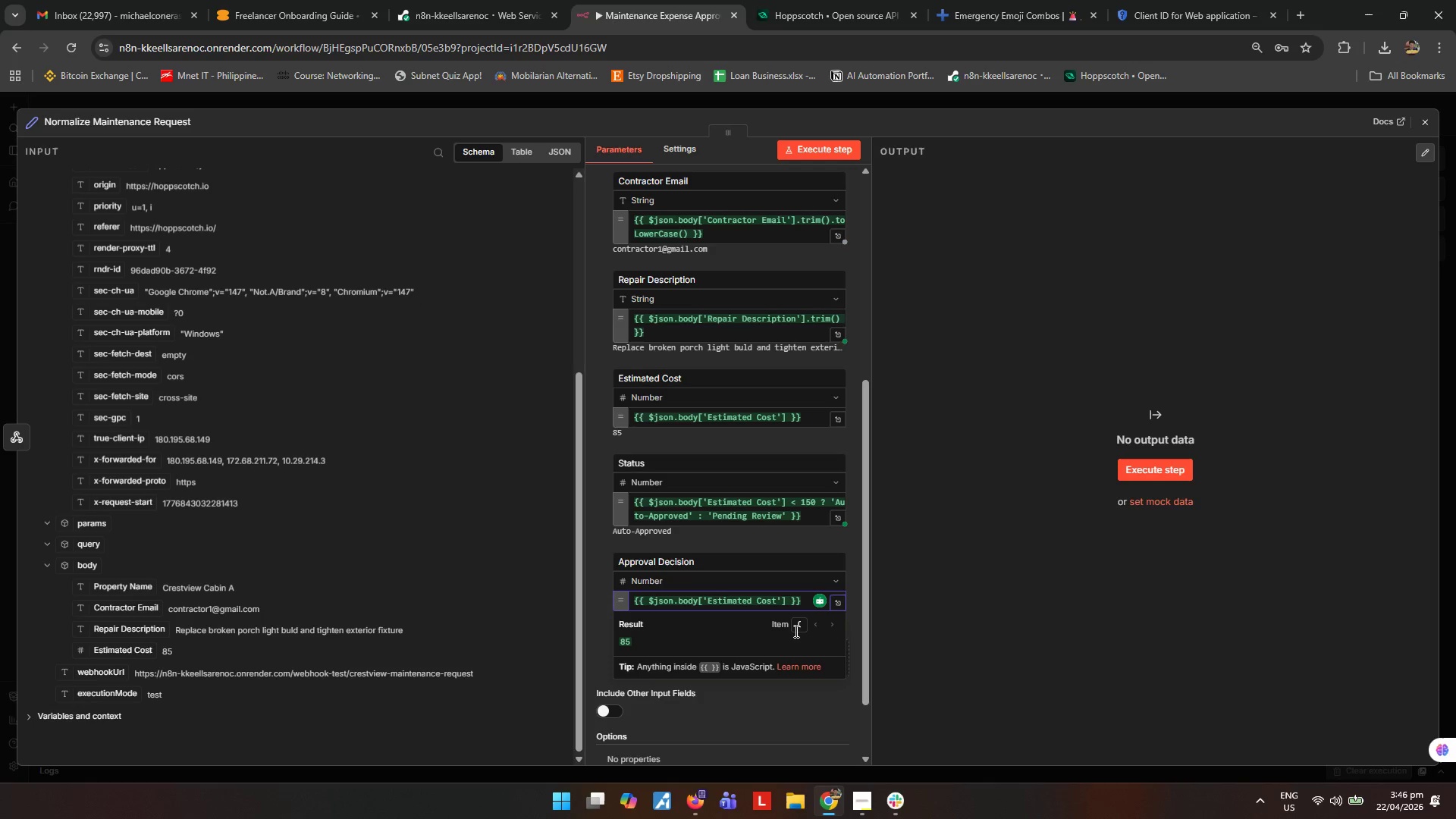 
hold_key(key=Space, duration=0.31)
 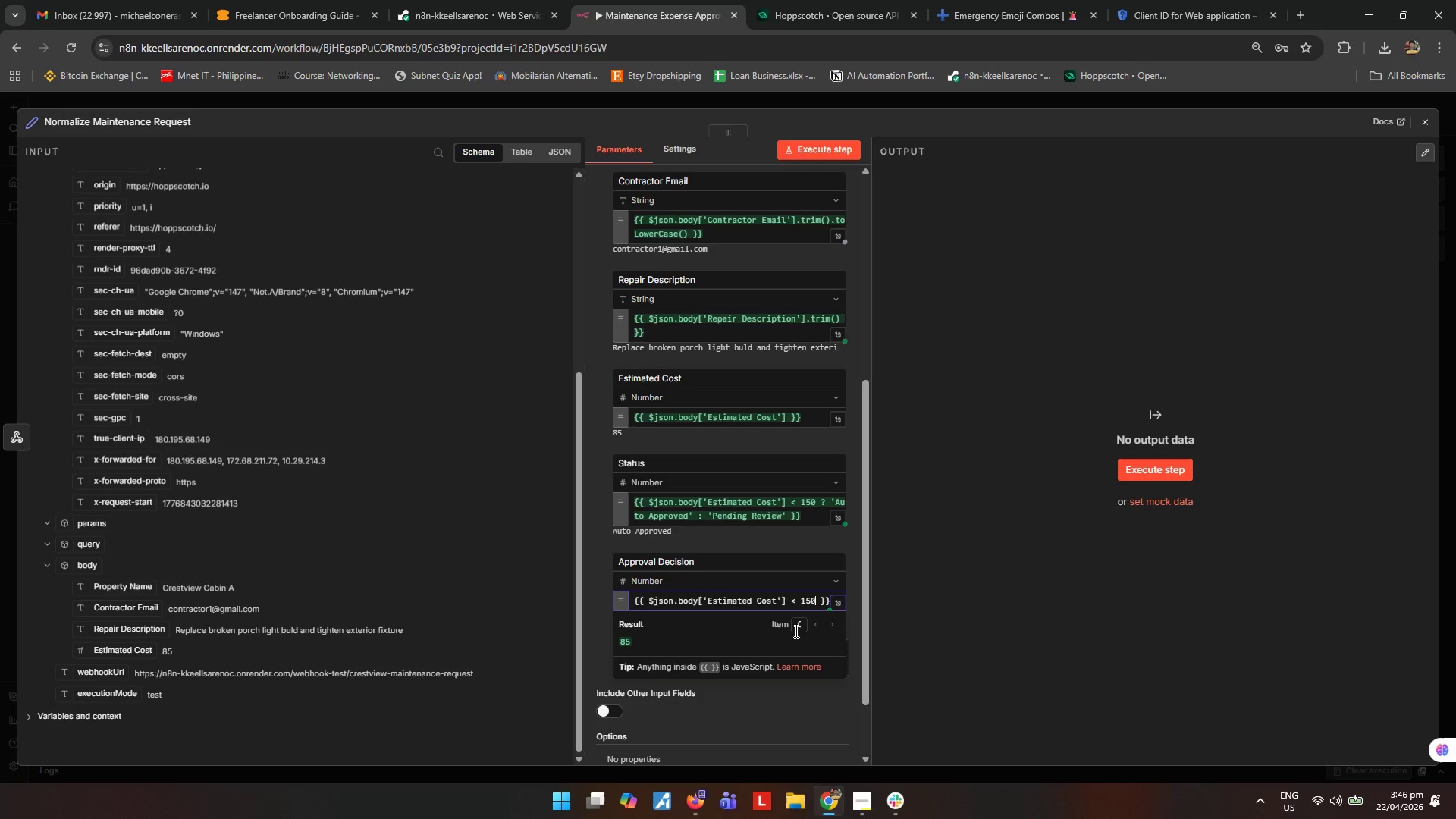 
type(<150 ? 'Approved)
 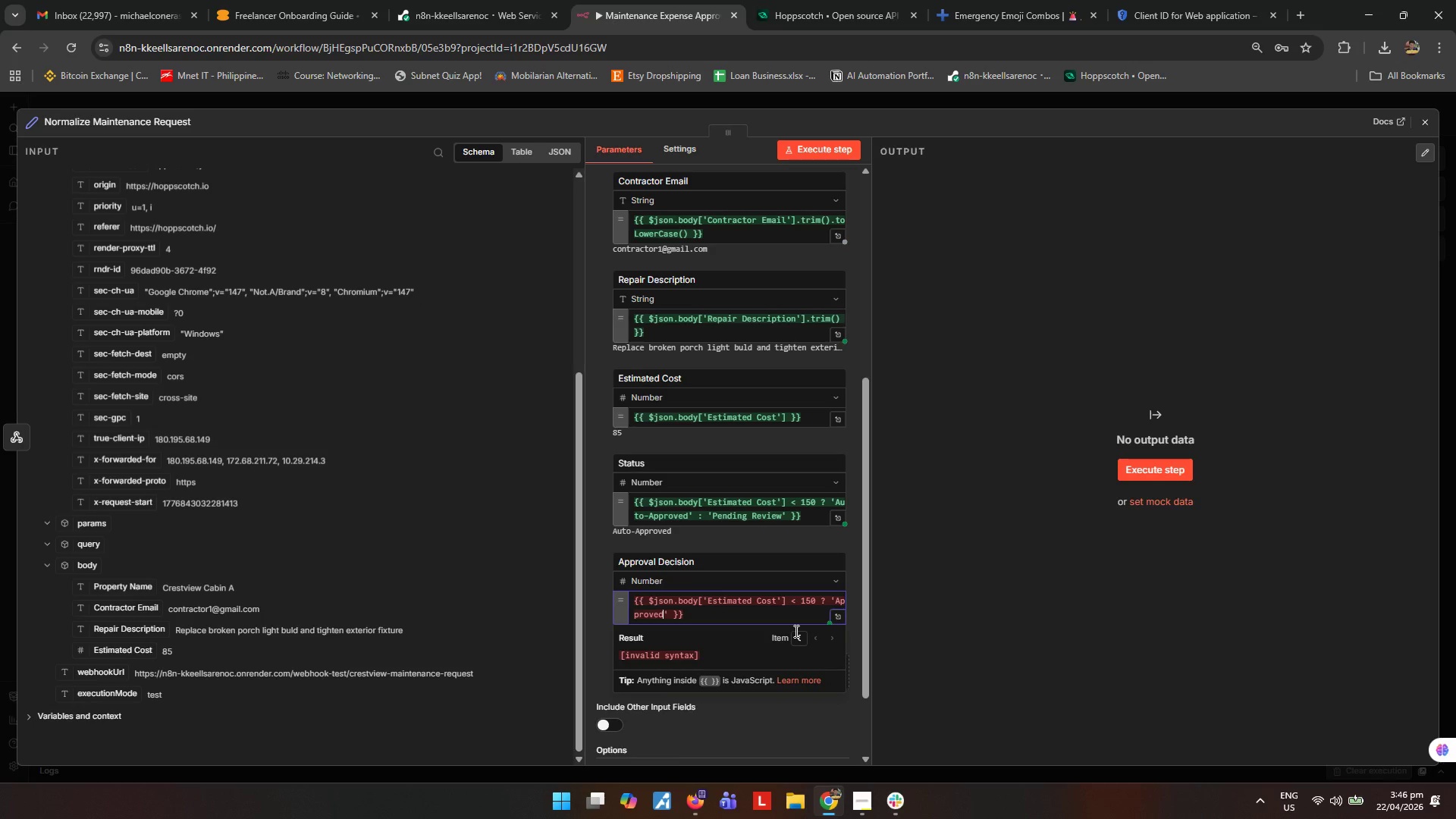 
key(ArrowRight)
 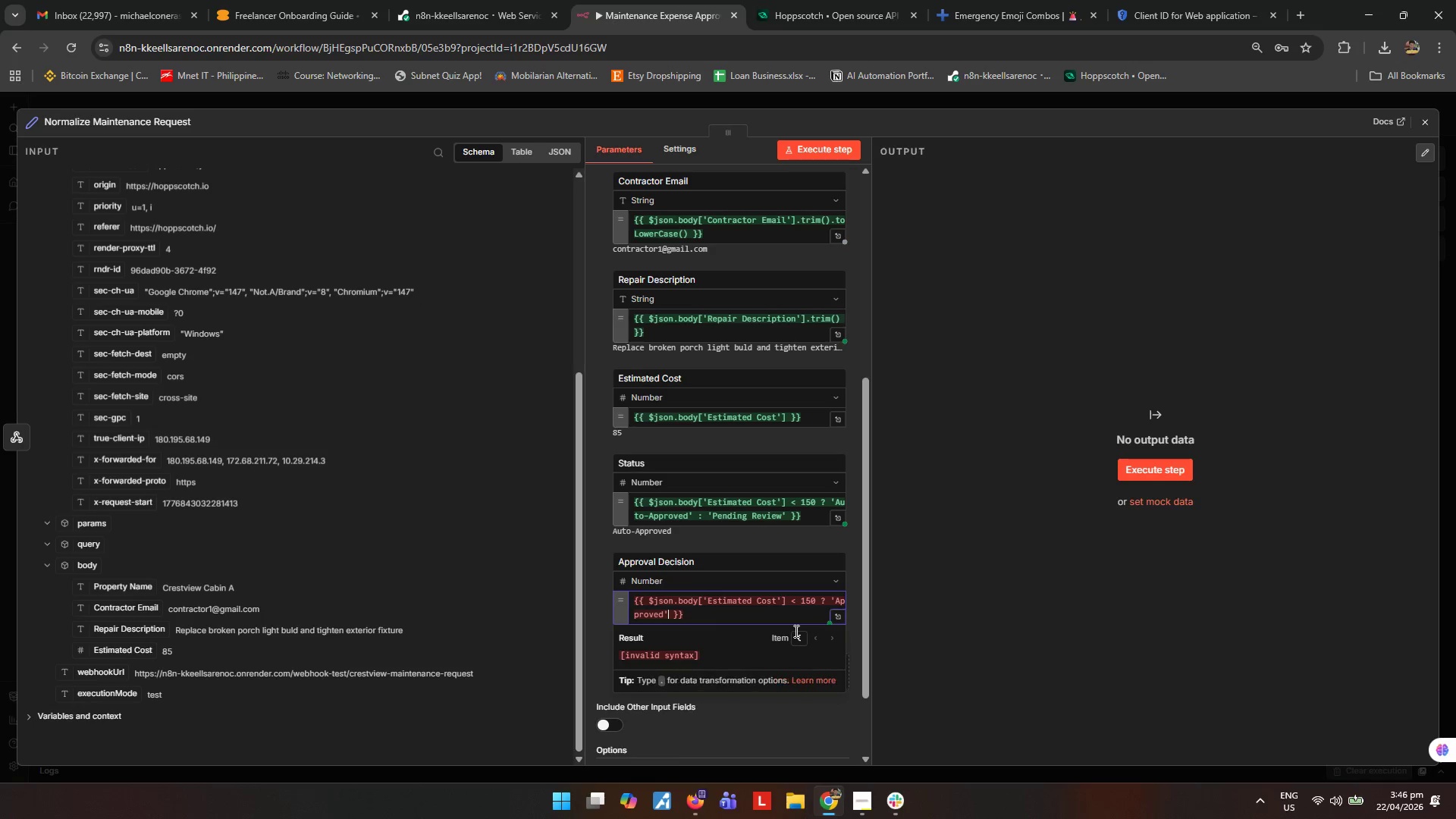 
key(Space)
 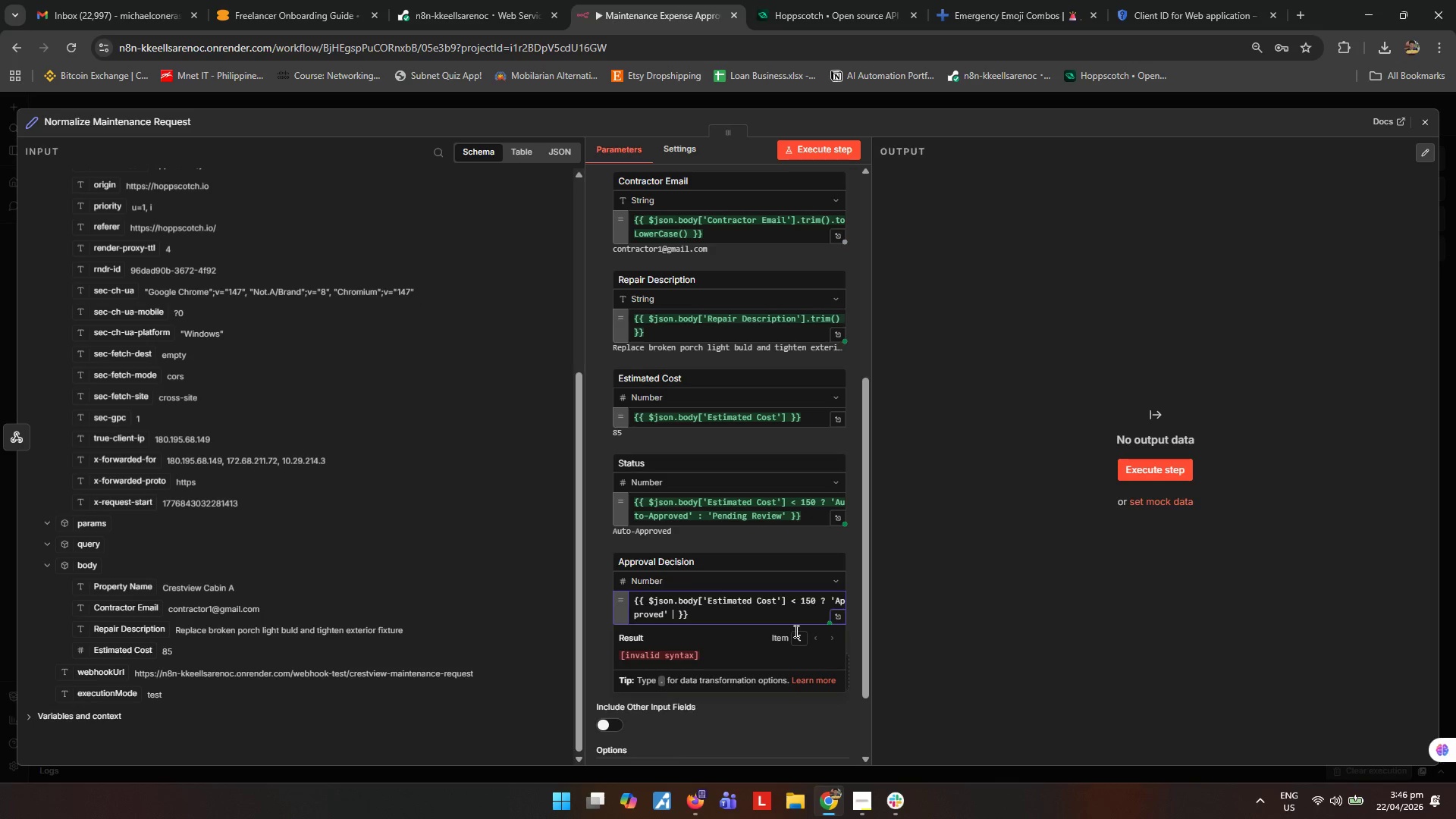 
key(Shift+ShiftRight)
 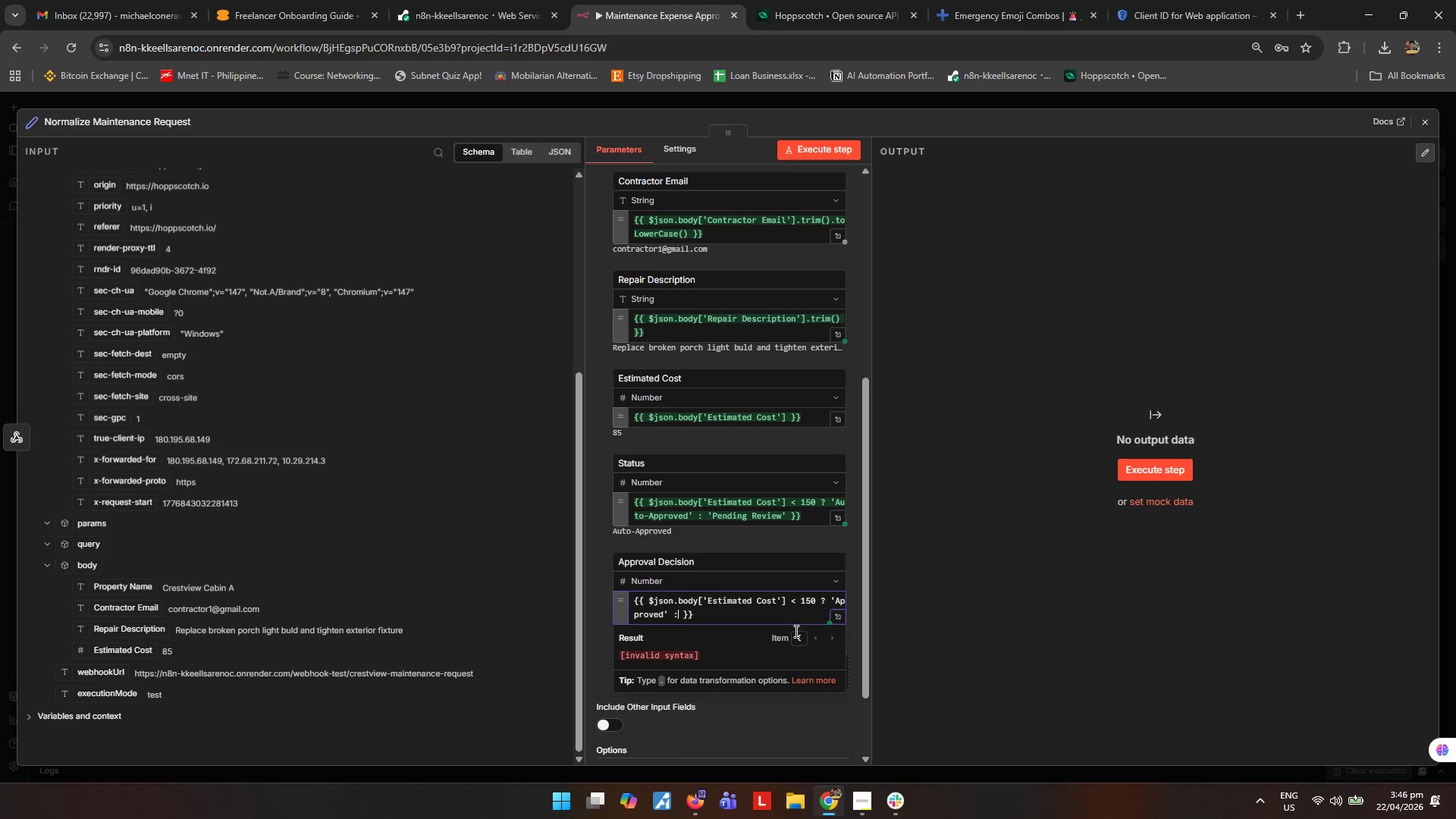 
key(Shift+Semicolon)
 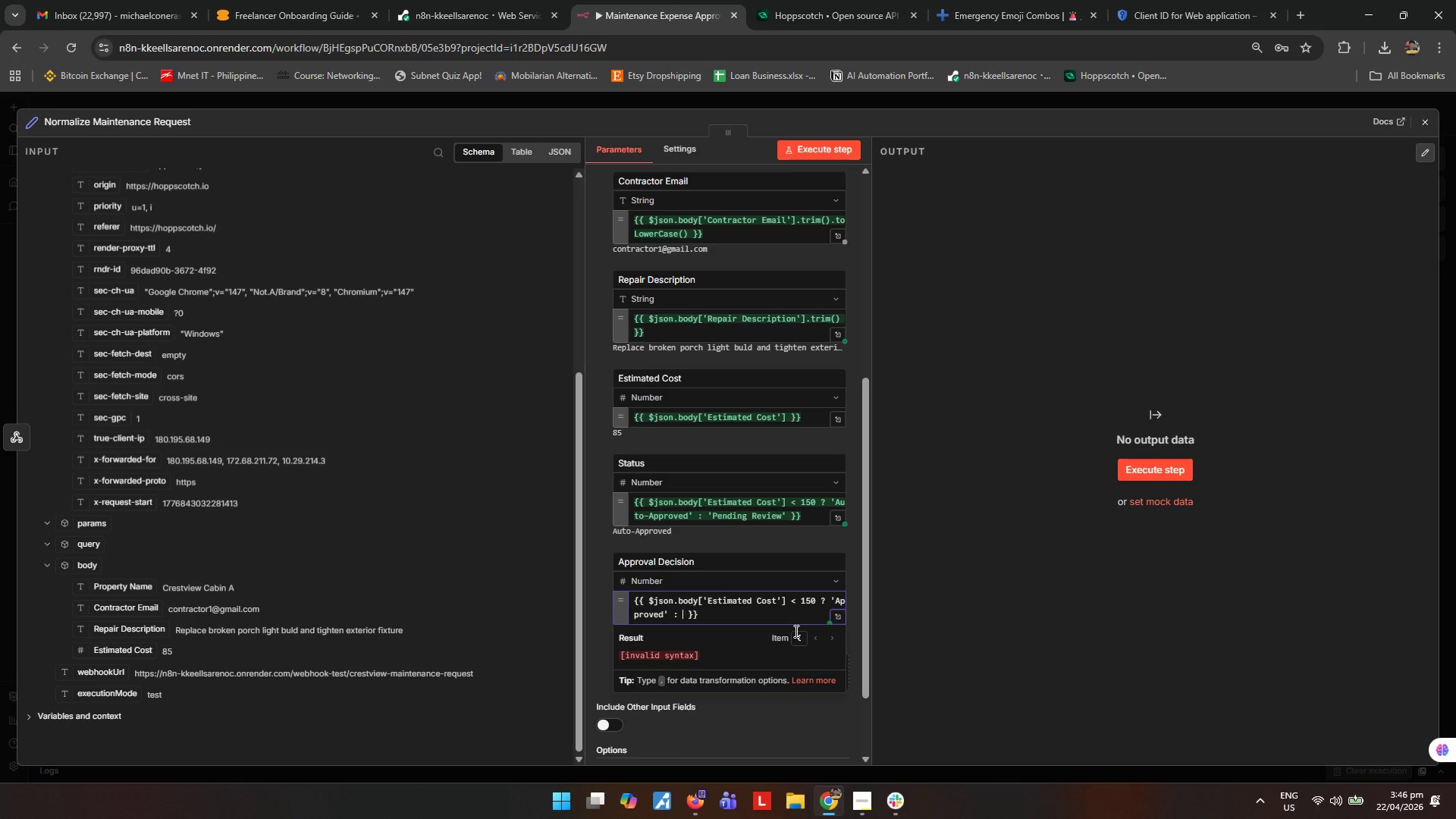 
key(Space)
 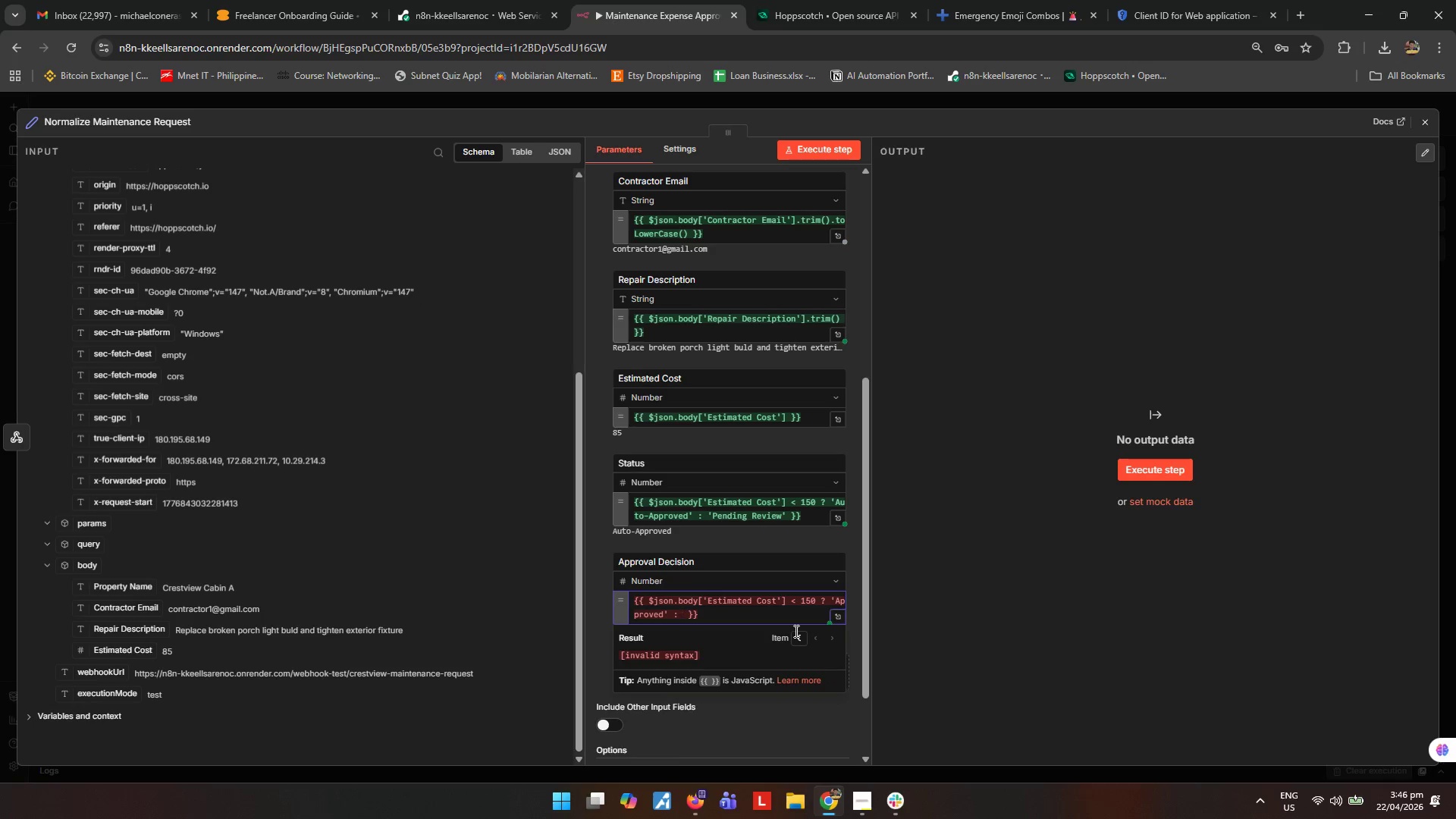 
key(Quote)
 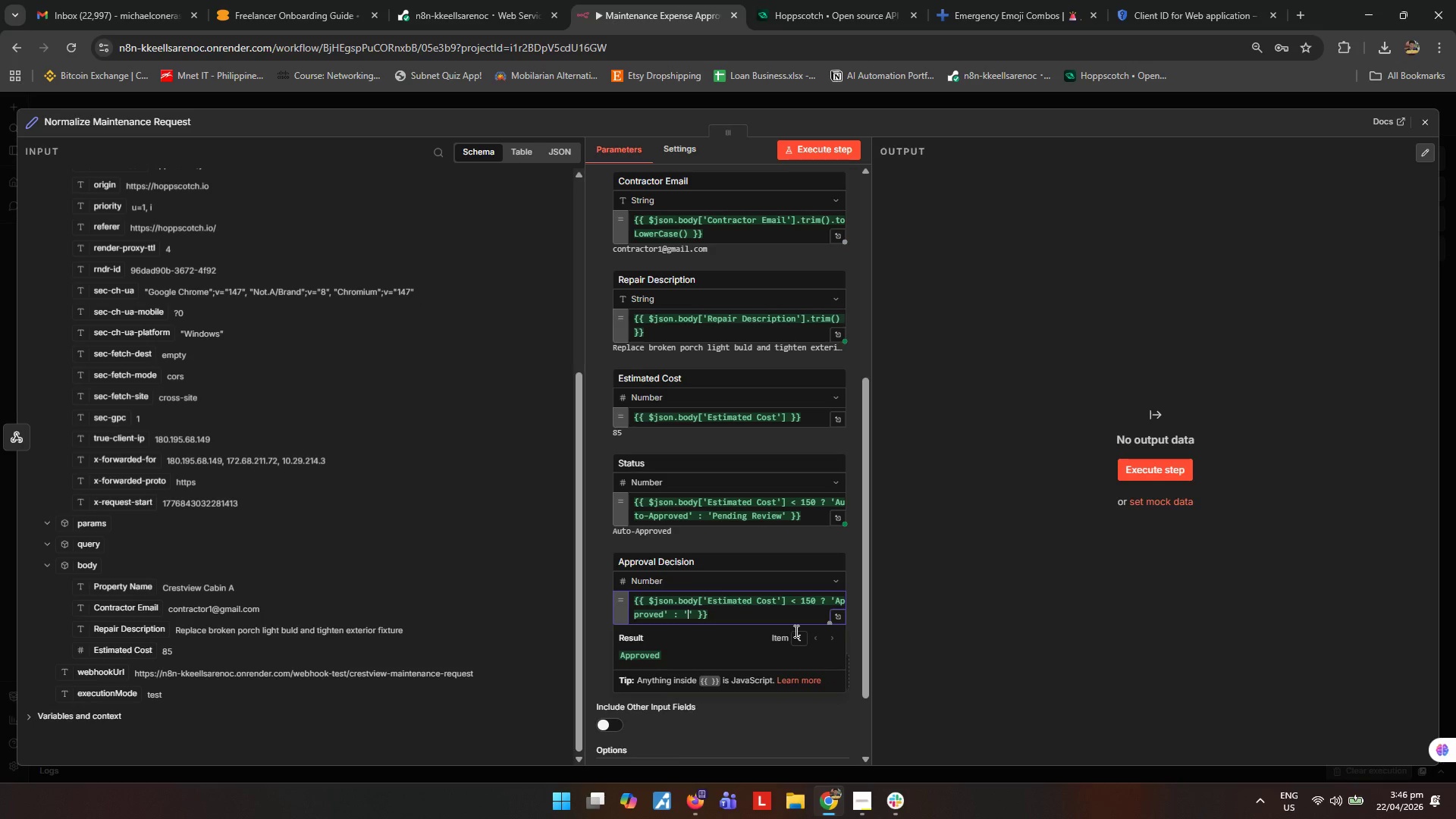 
type(Pending)
 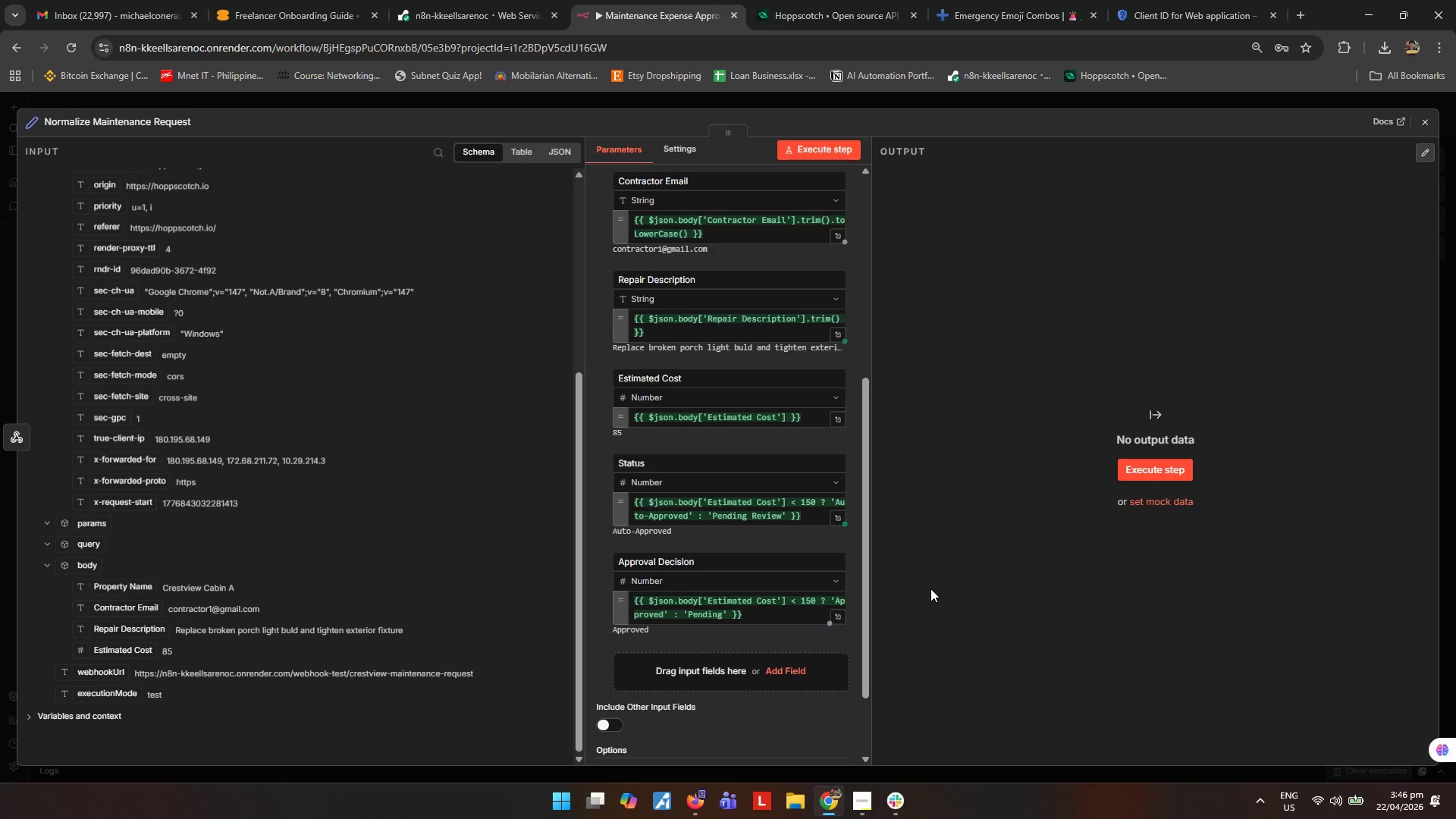 
scroll: coordinate [780, 571], scroll_direction: down, amount: 1.0
 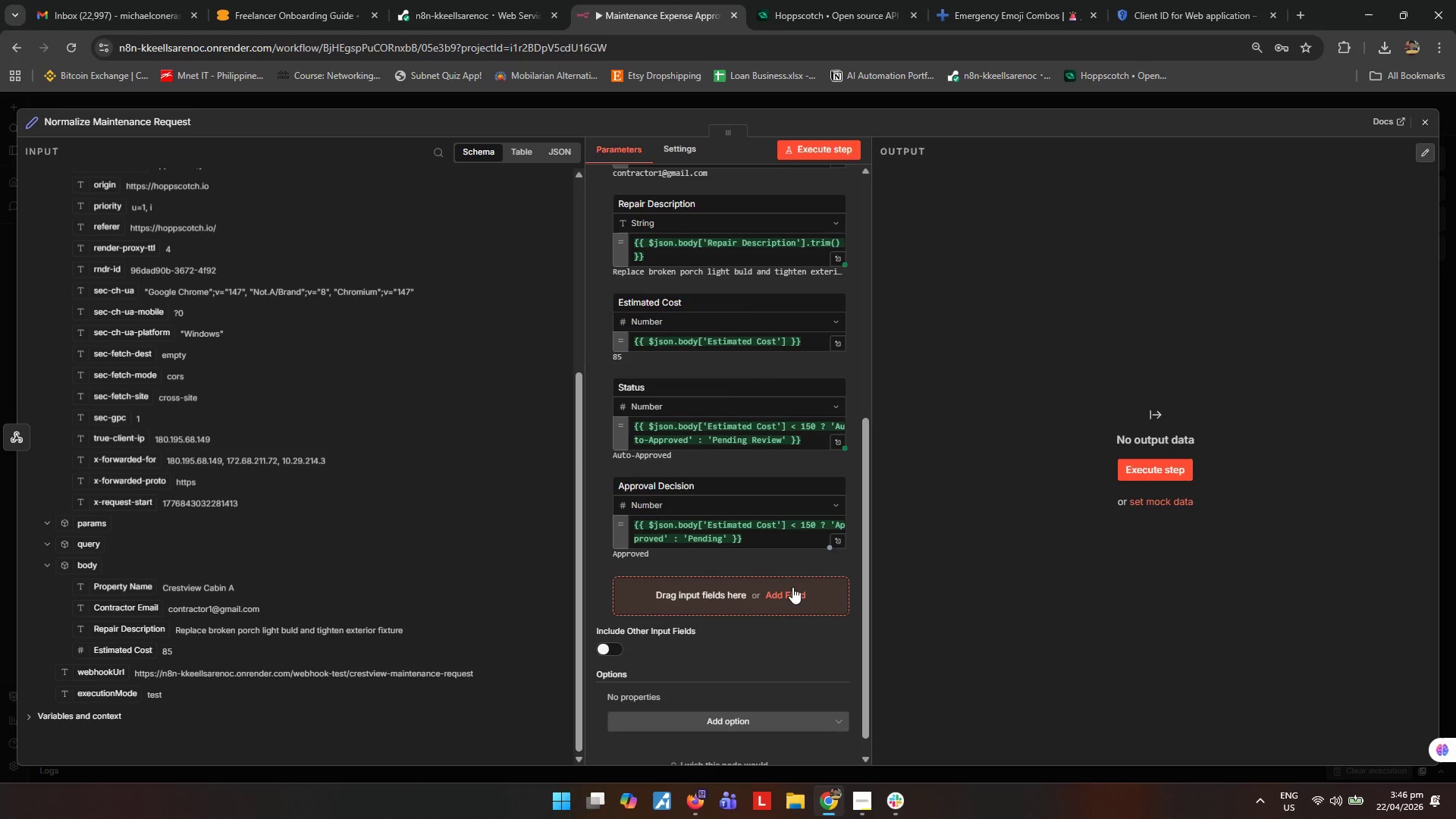 
left_click([788, 592])
 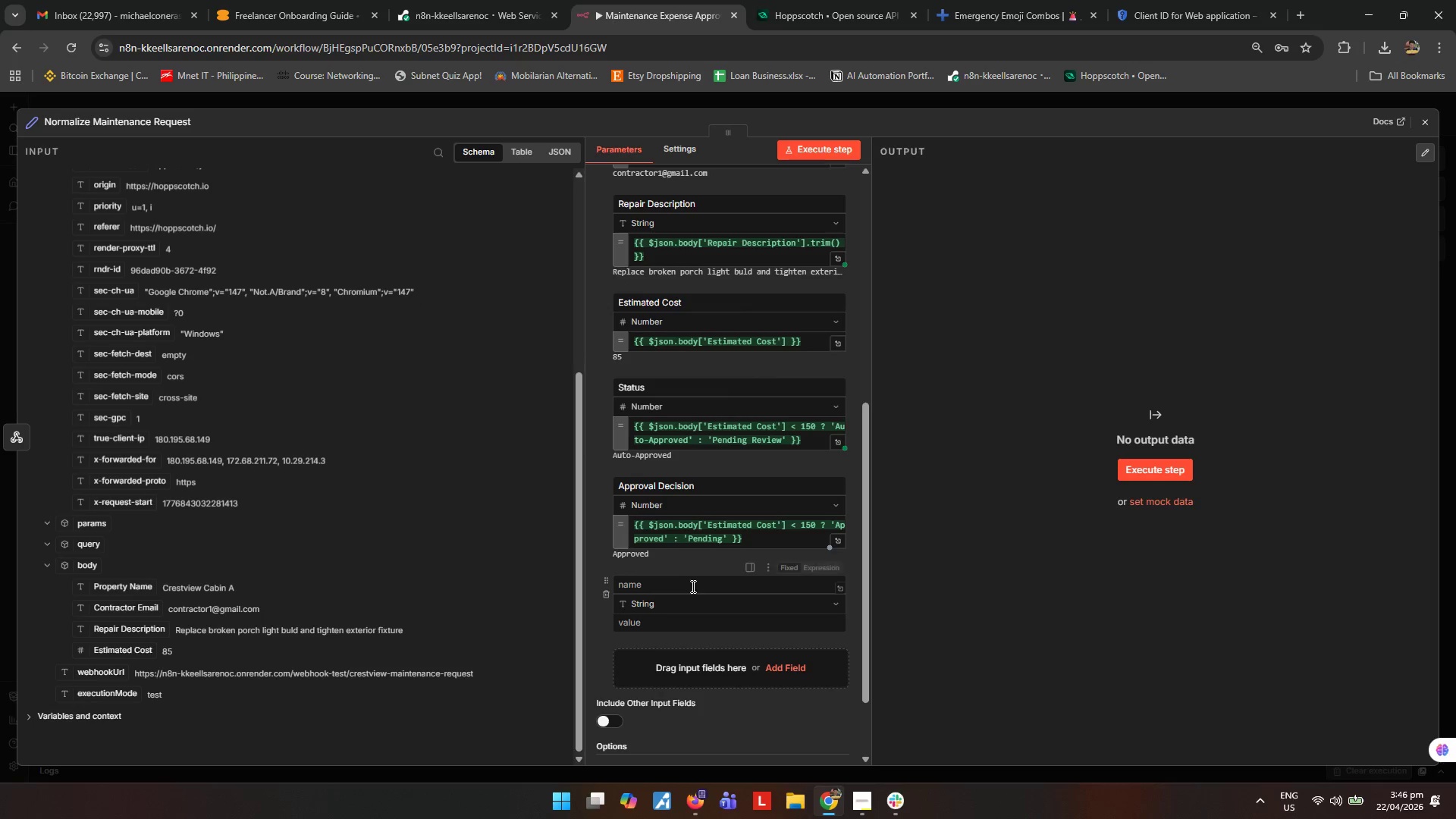 
left_click([694, 585])
 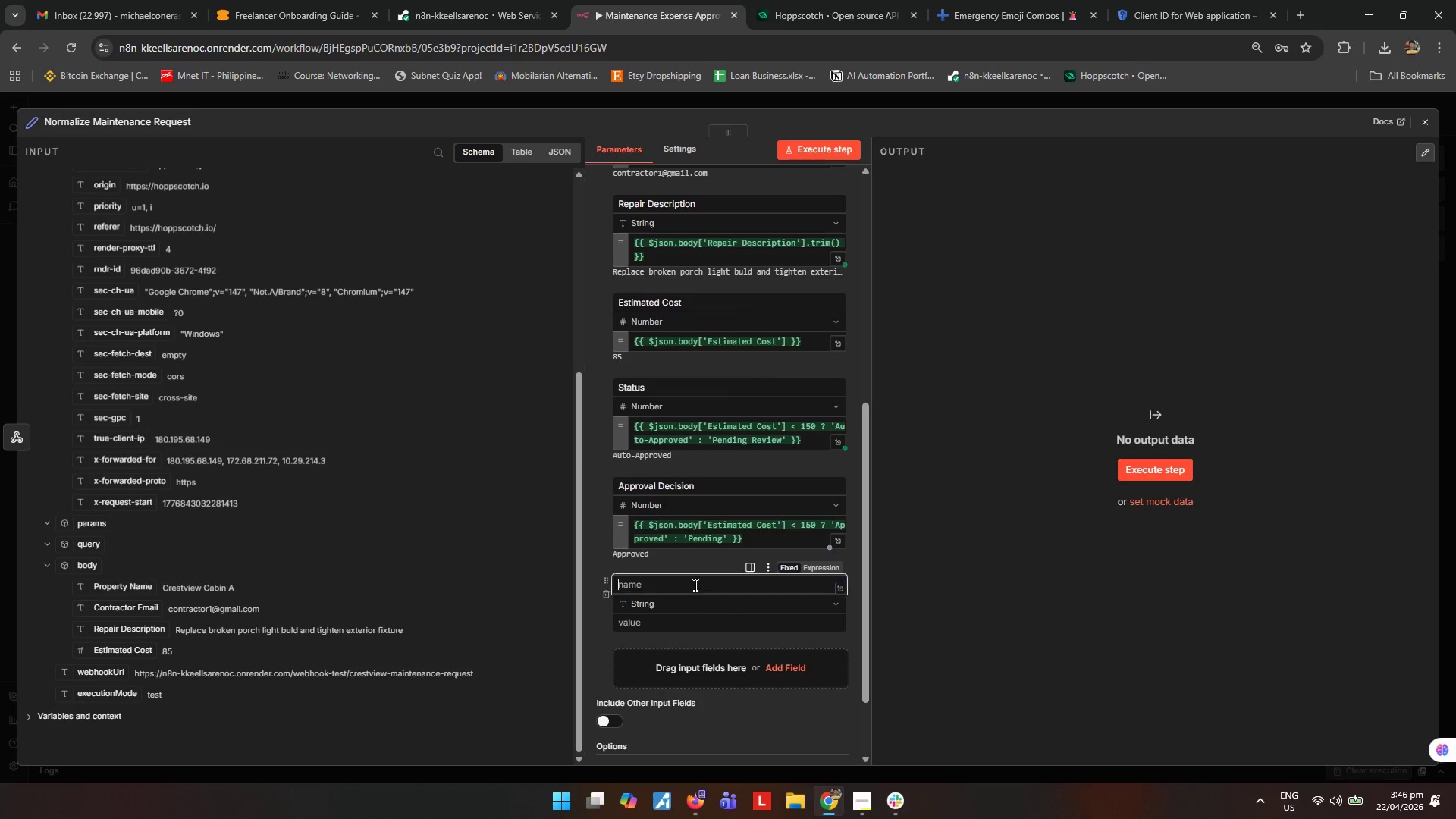 
type(Decision At)
 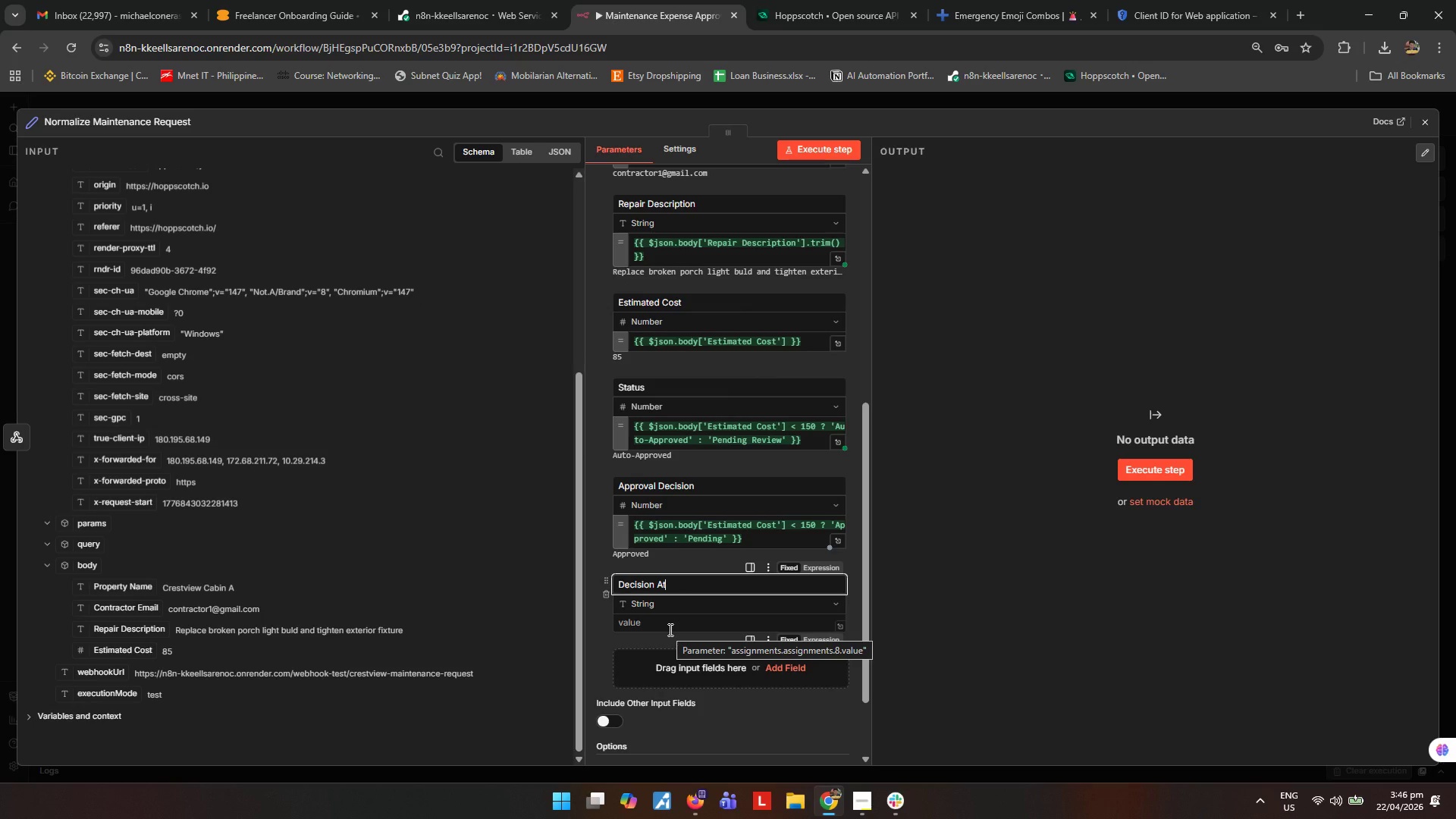 
left_click([669, 629])
 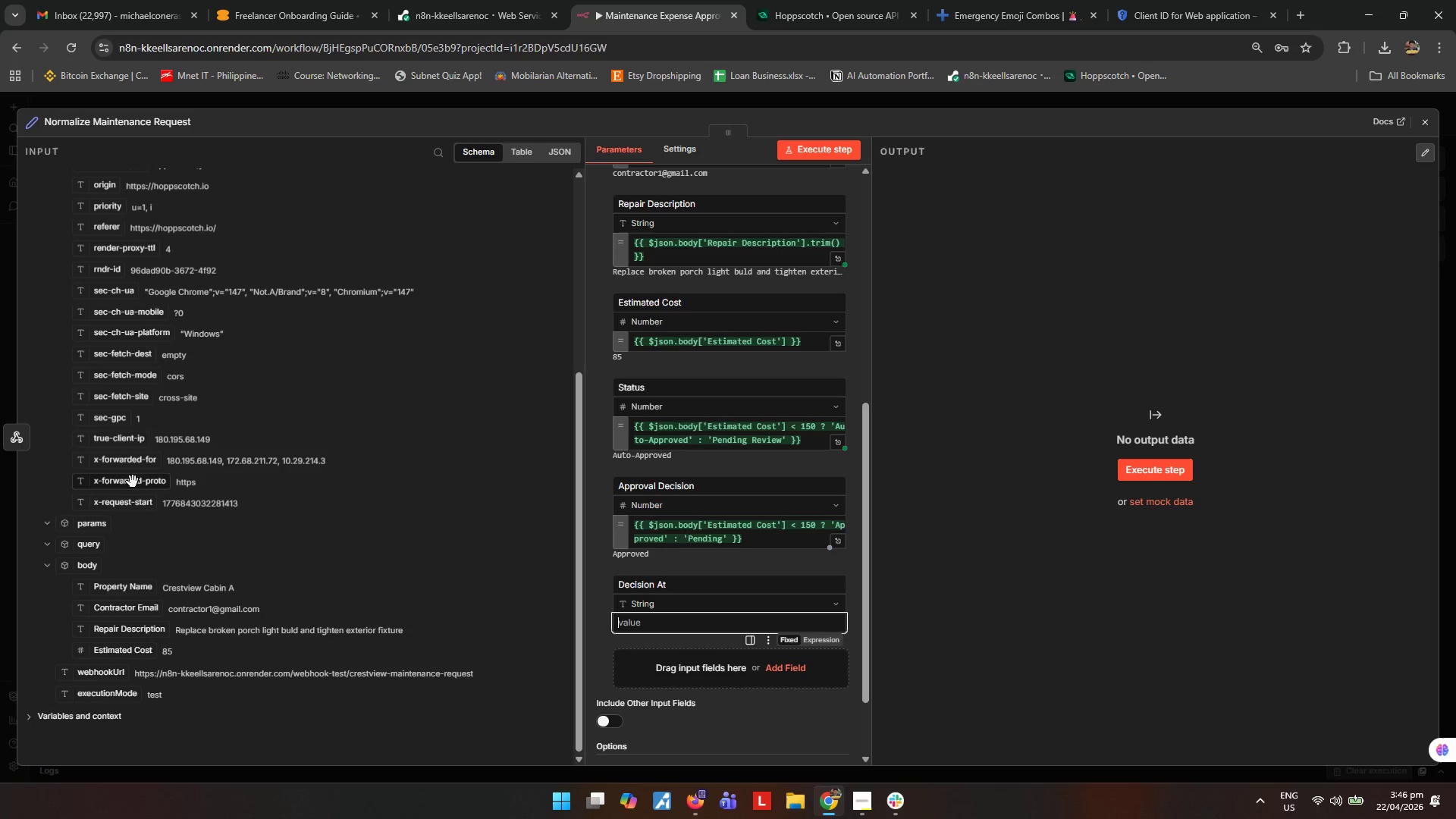 
left_click_drag(start_coordinate=[115, 657], to_coordinate=[626, 629])
 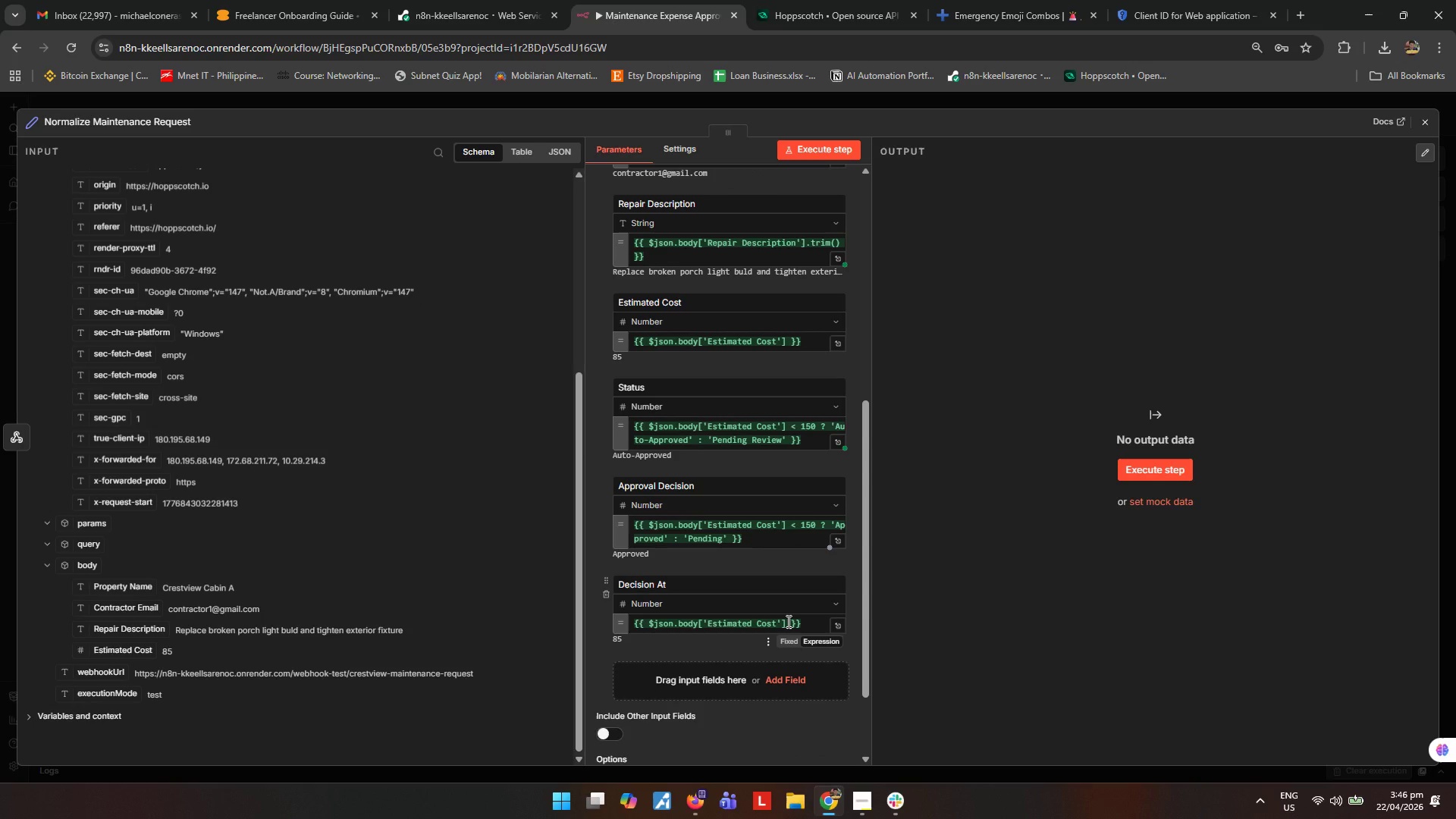 
left_click([787, 621])
 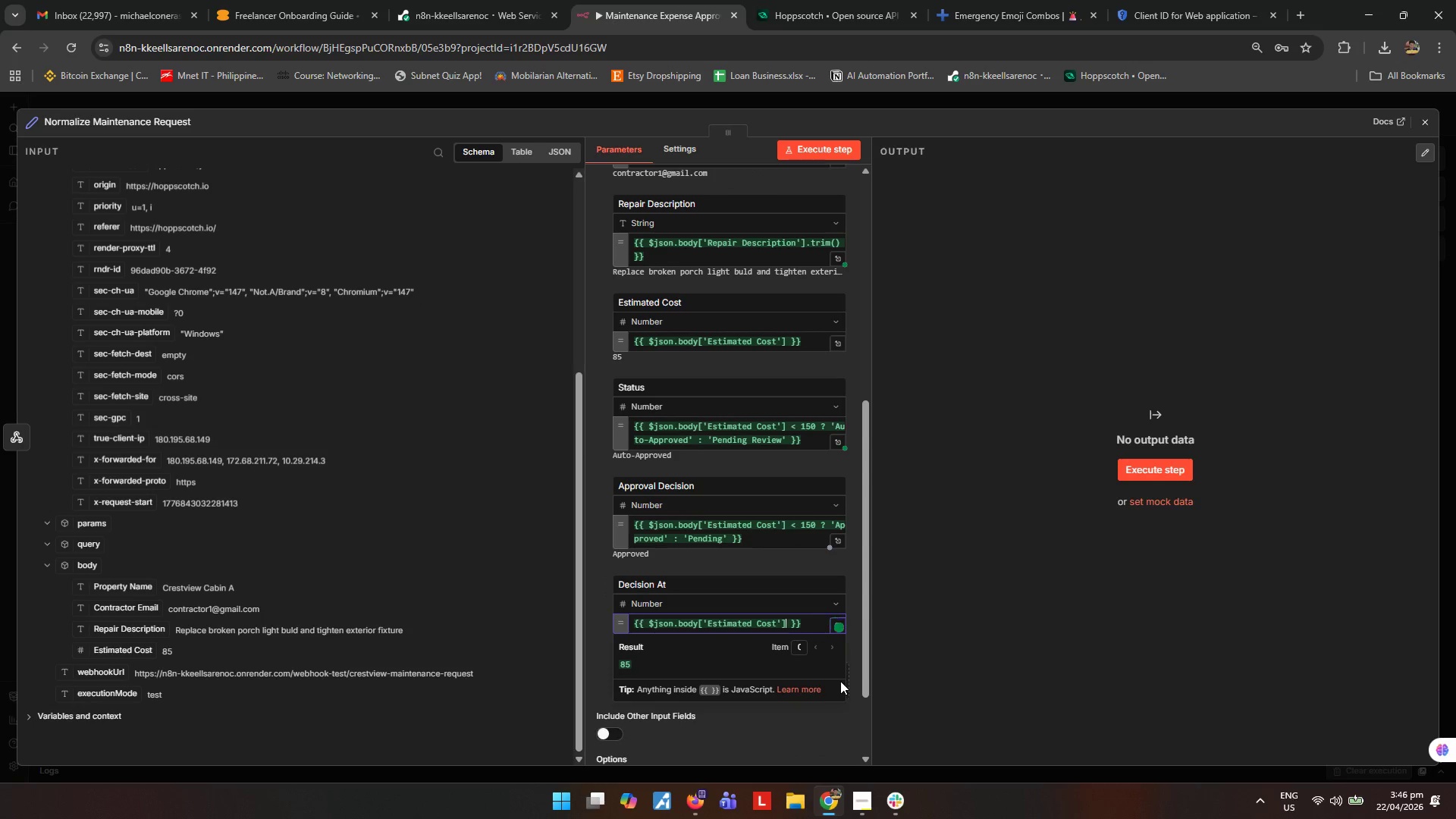 
type( < 150 ?)
 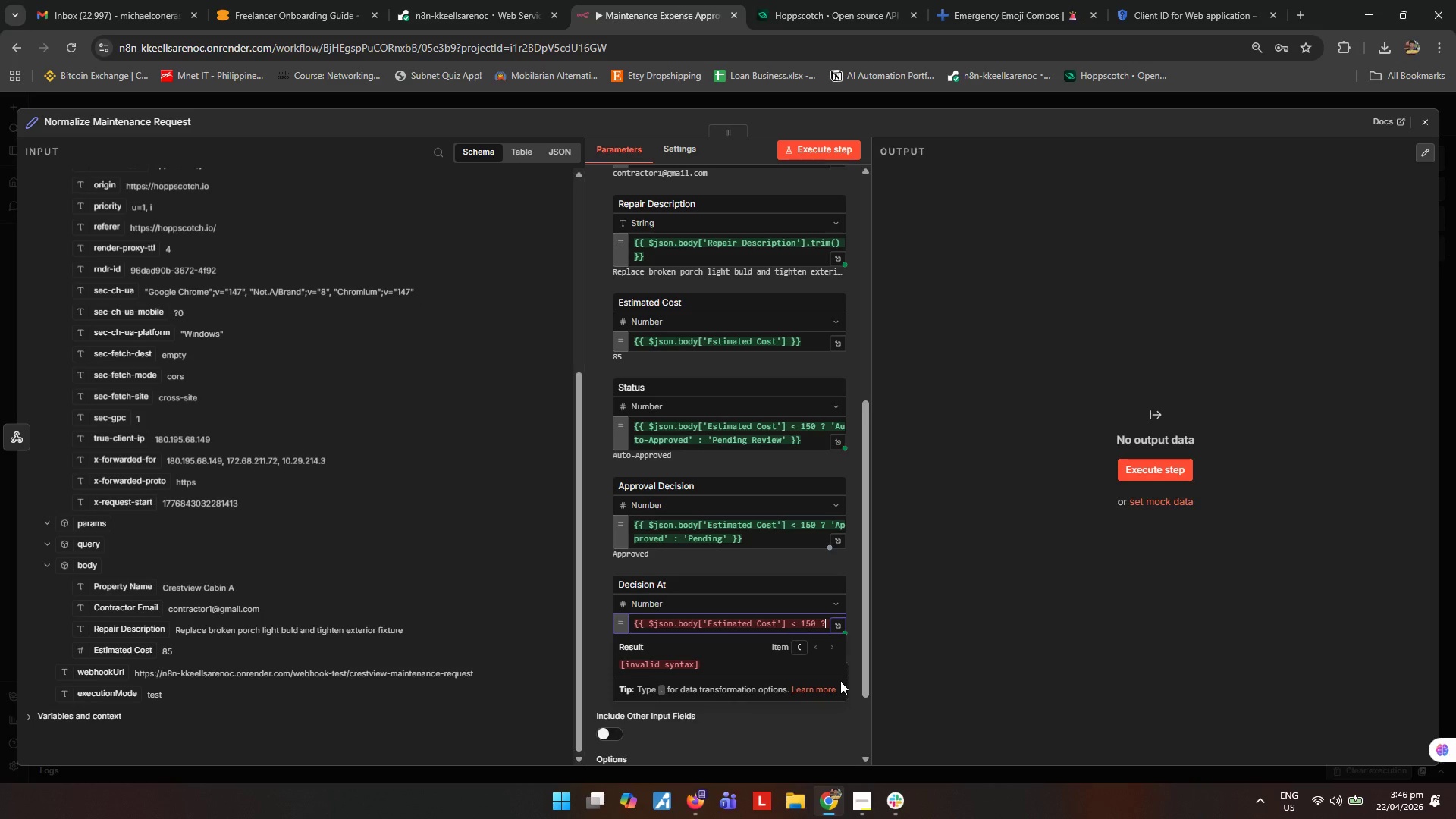 
type( $now : ')
 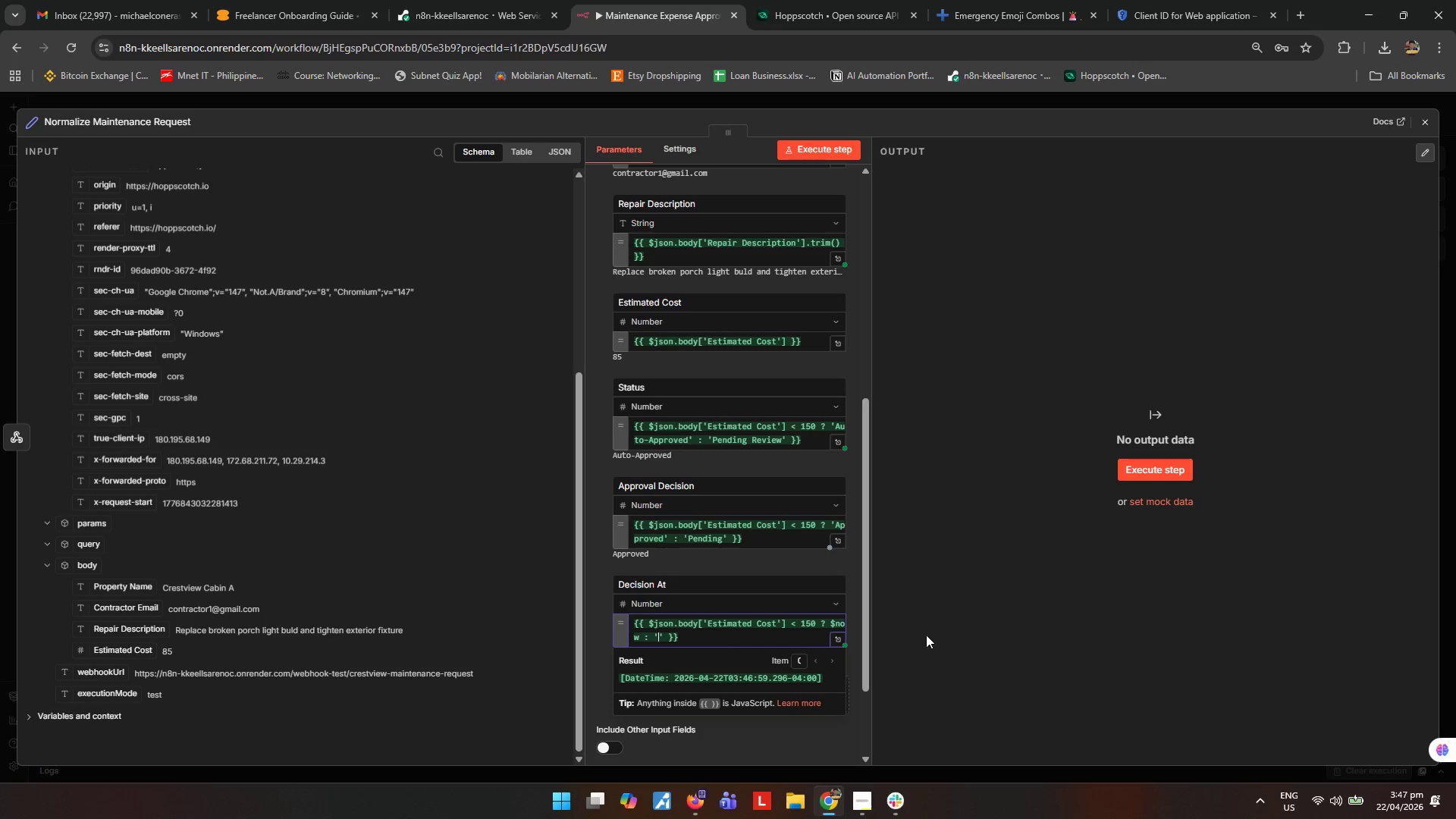 
wait(6.14)
 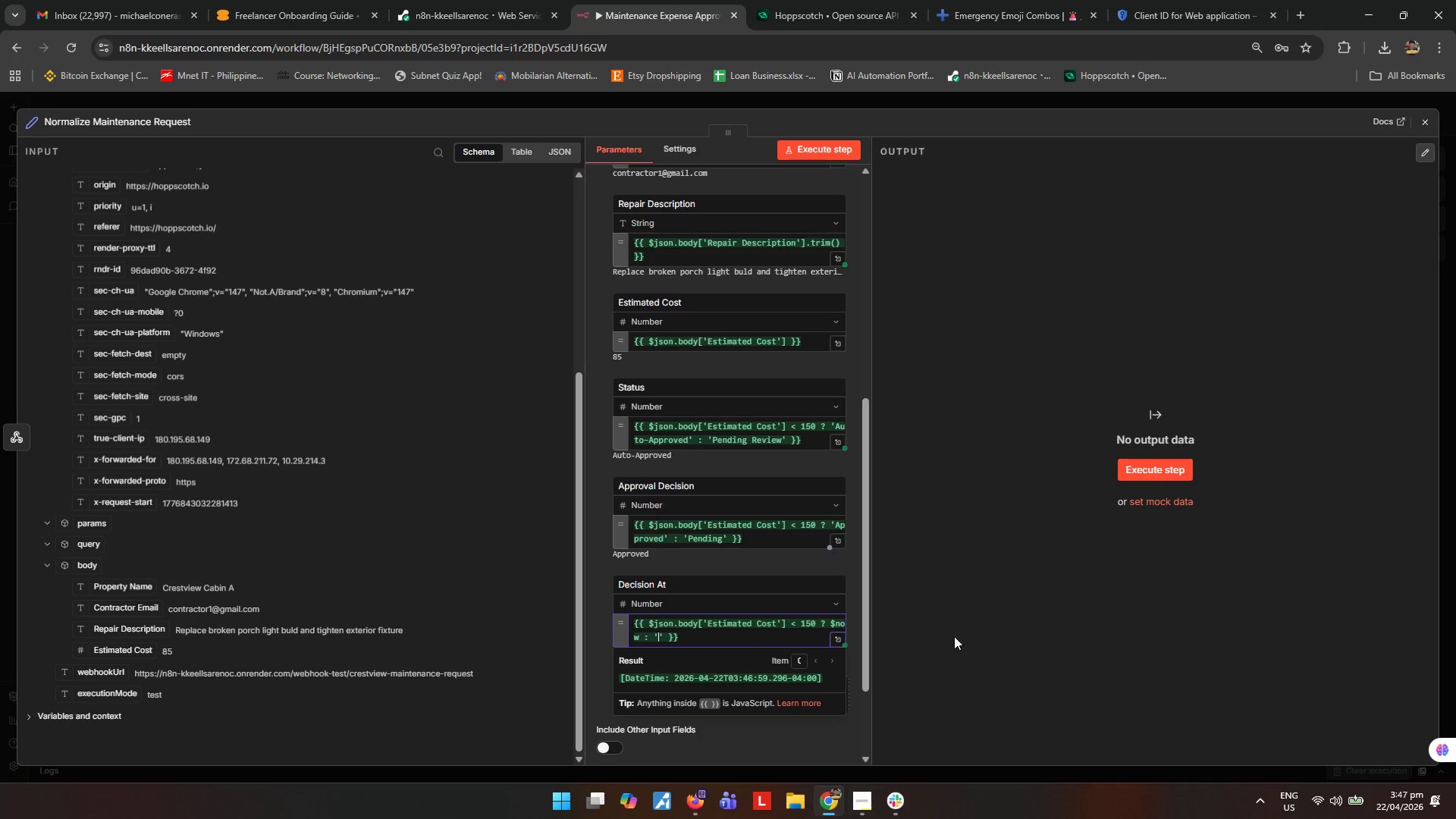 
left_click([926, 635])
 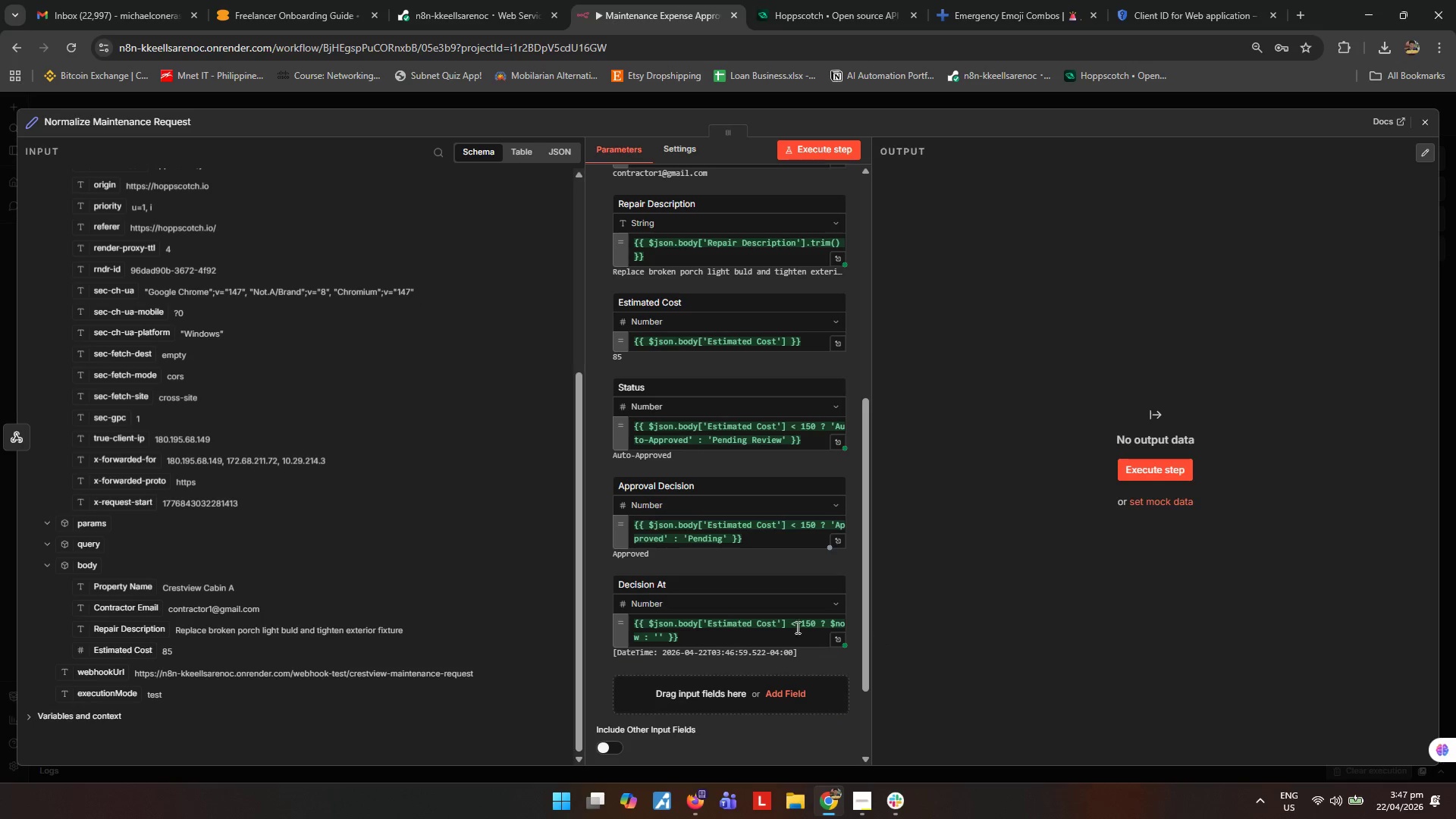 
scroll: coordinate [774, 626], scroll_direction: down, amount: 2.0
 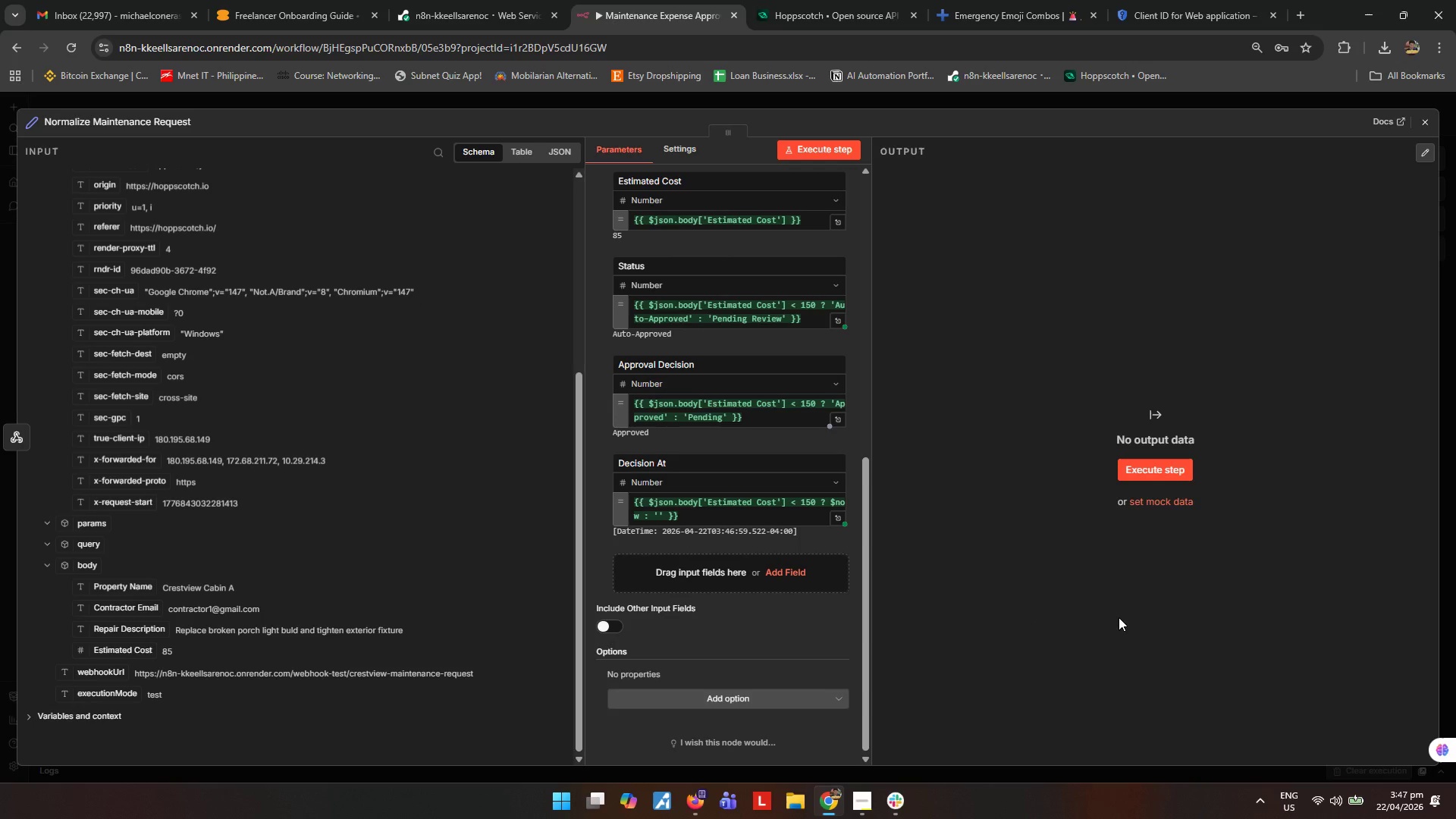 
wait(23.57)
 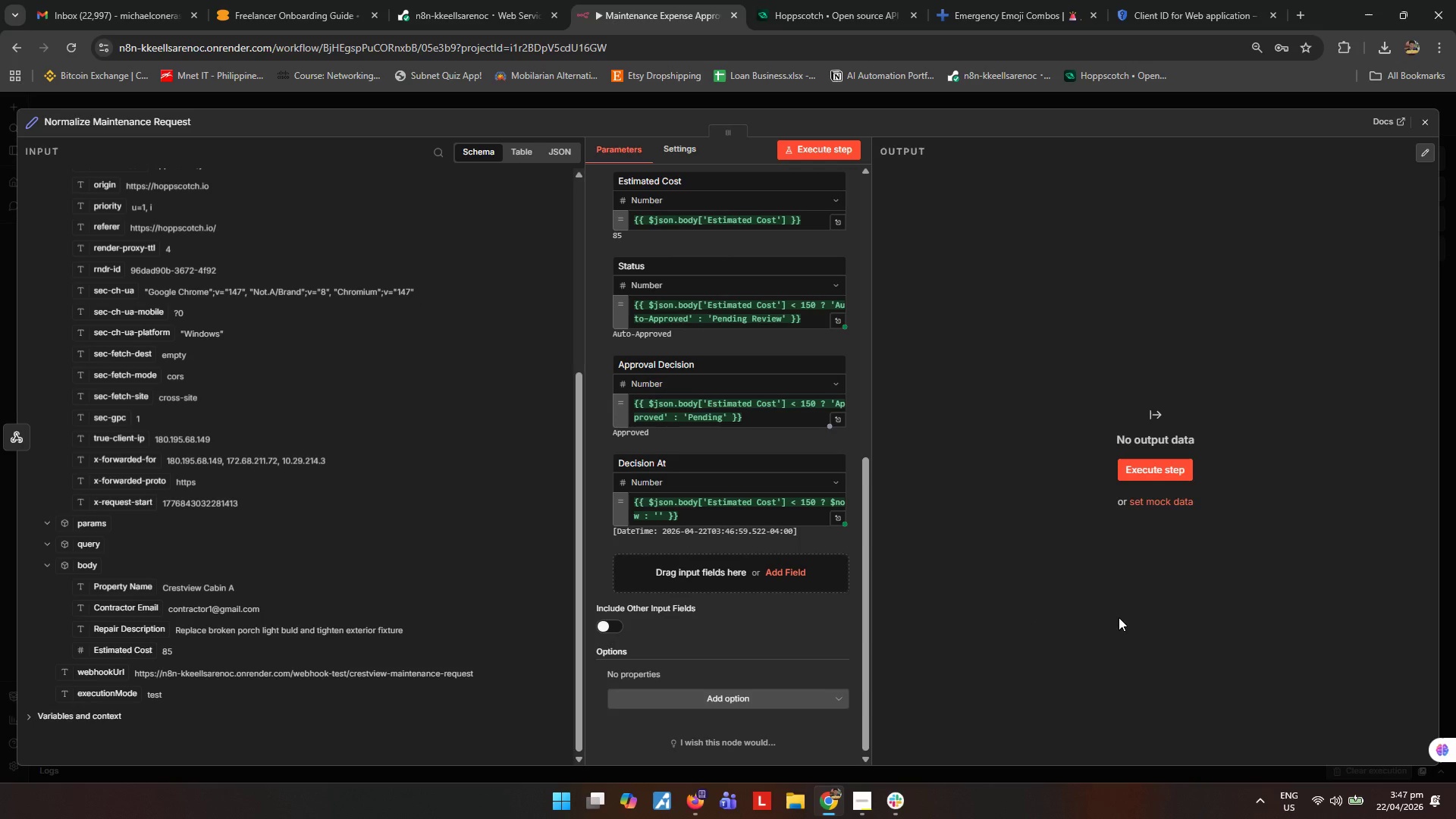 
left_click([871, 800])